 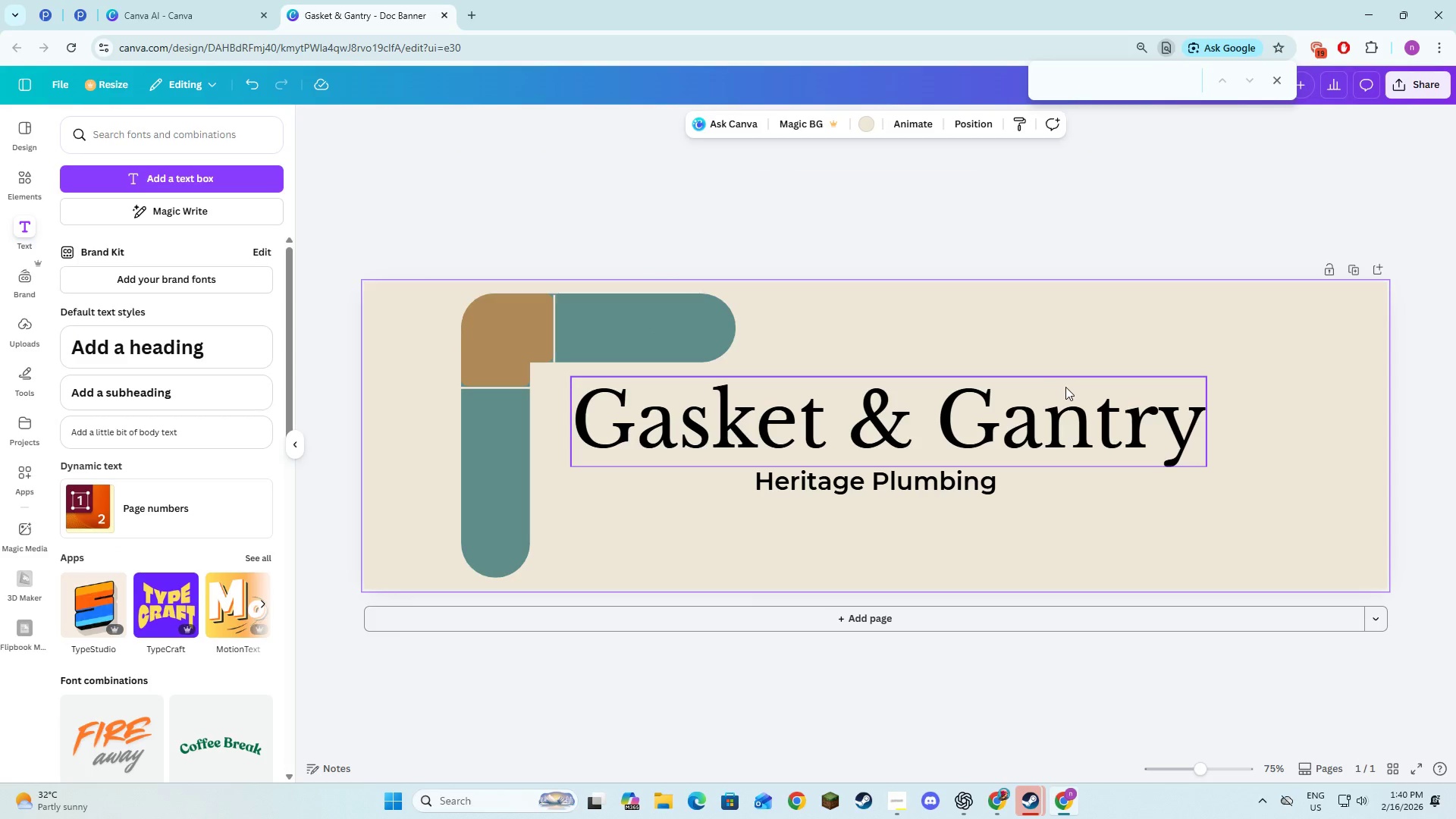 
key(Control+X)
 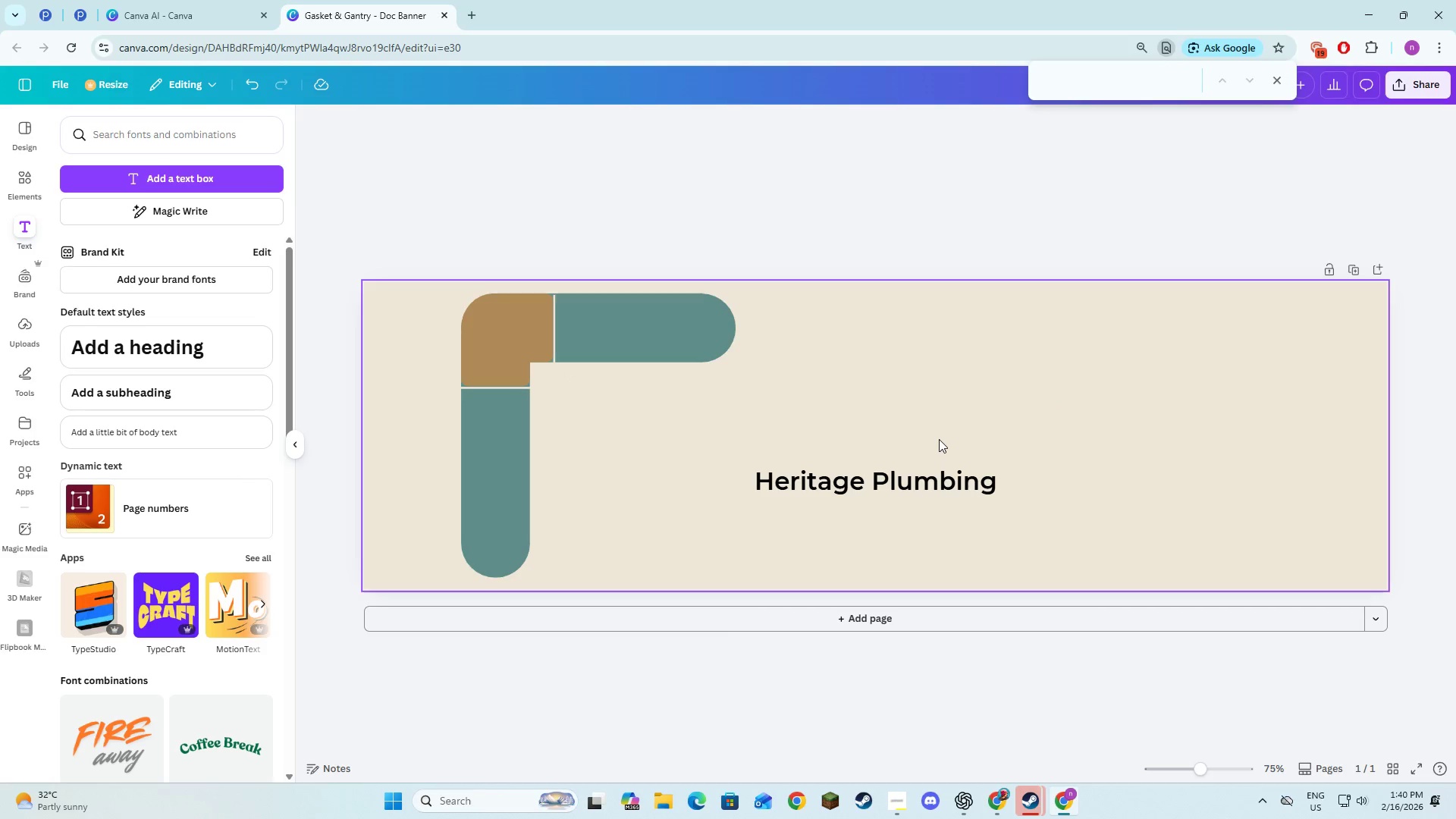 
key(Control+Z)
 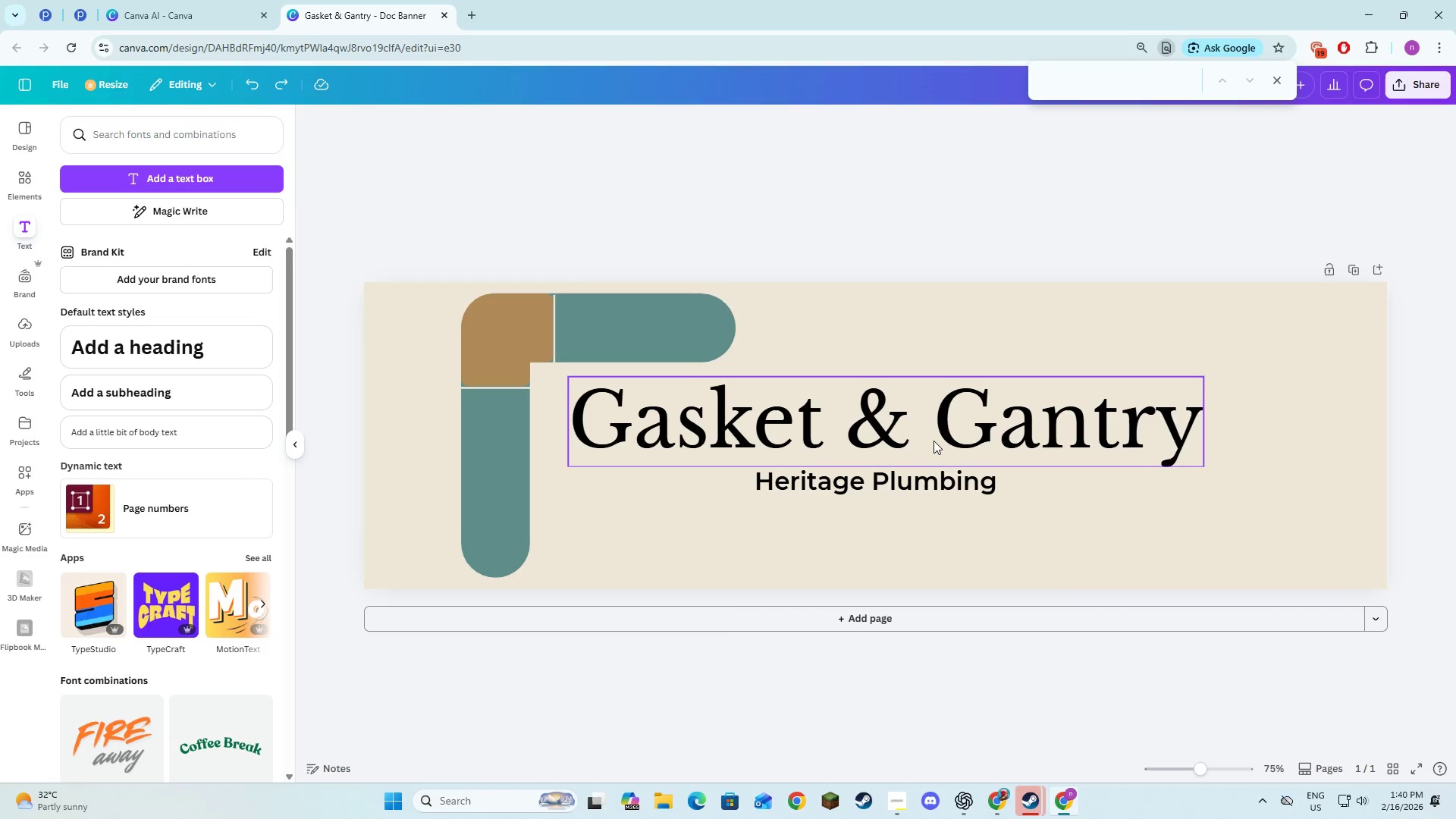 
key(Control+Z)
 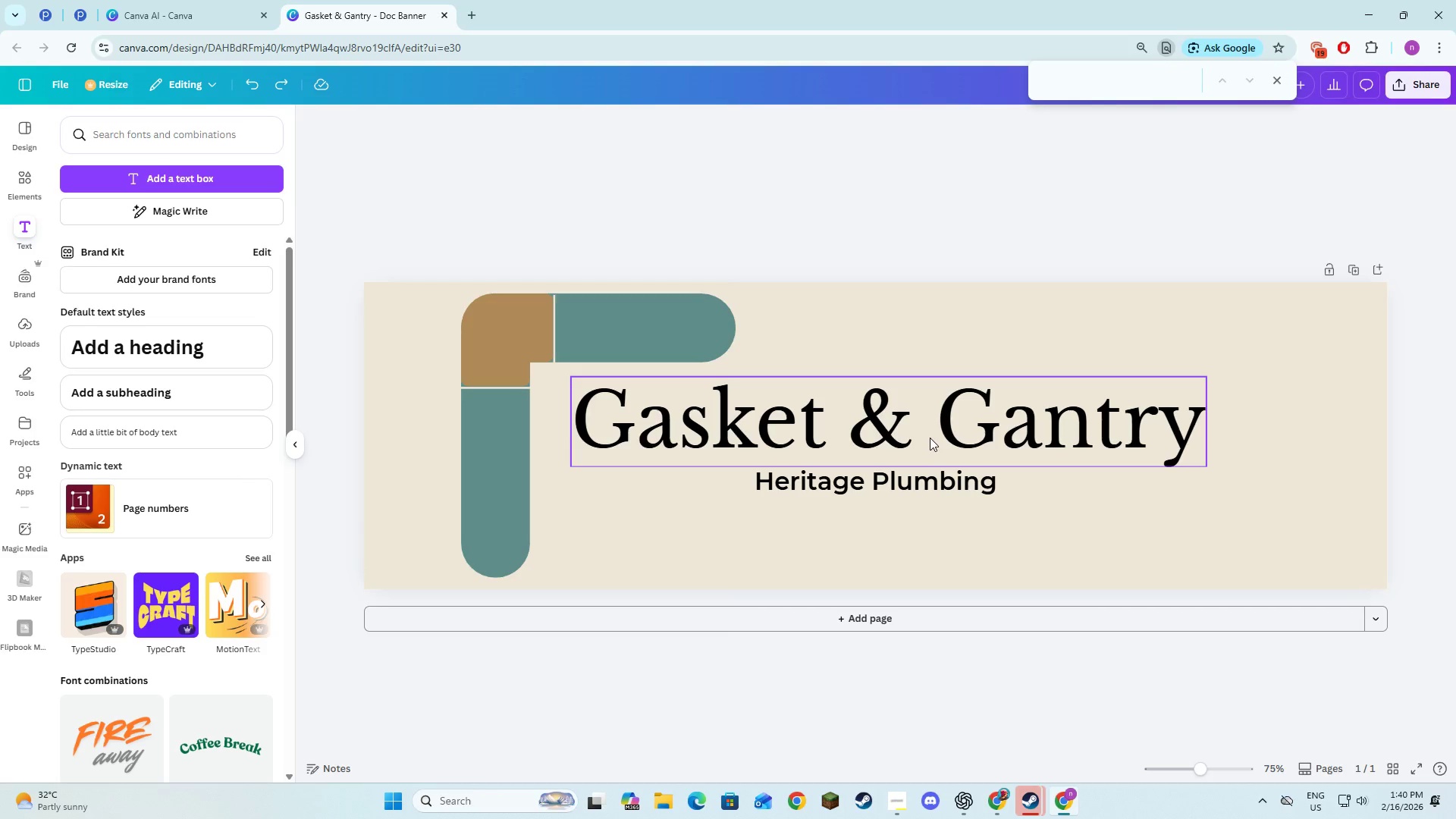 
left_click([925, 434])
 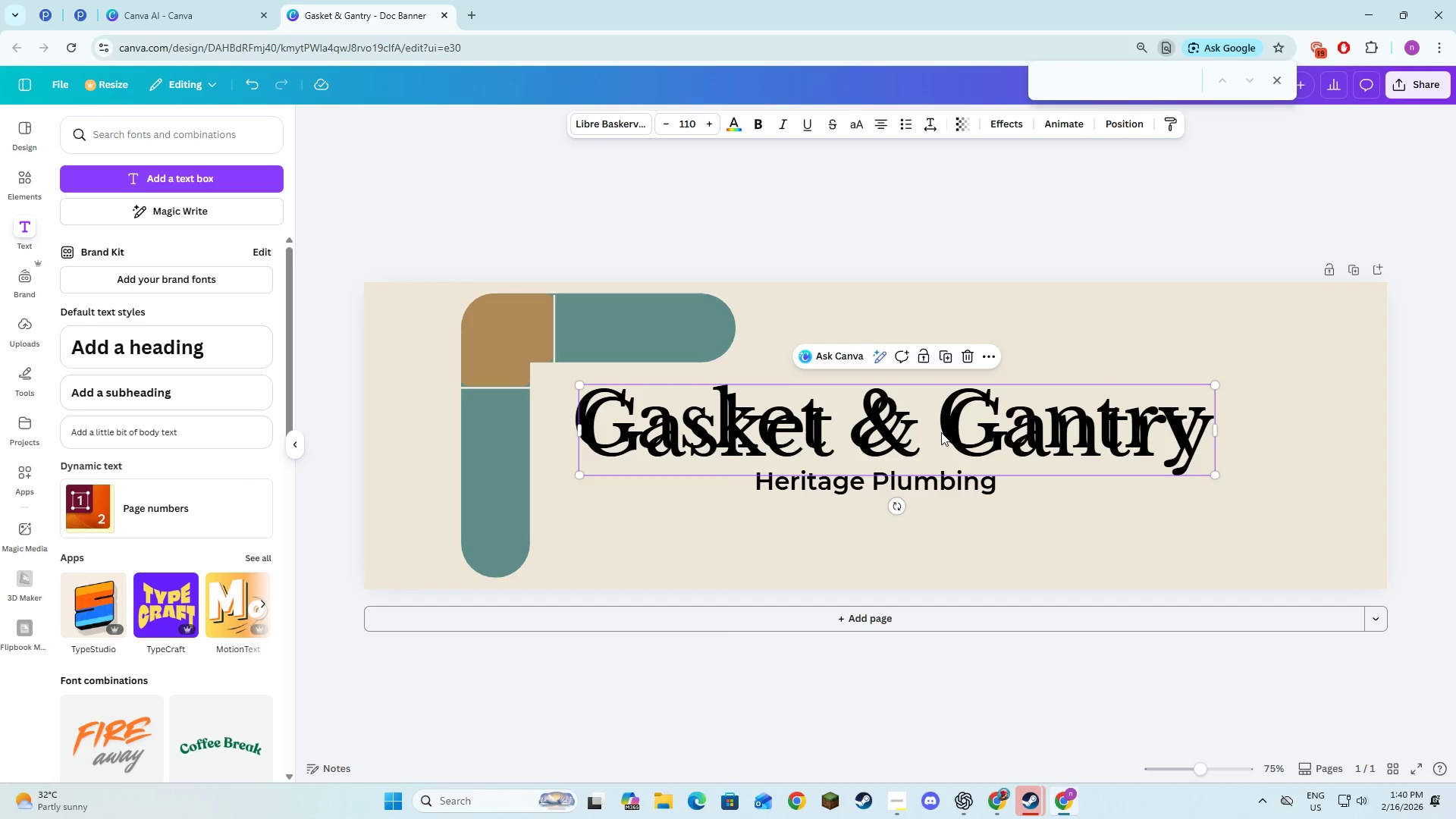 
left_click_drag(start_coordinate=[912, 410], to_coordinate=[733, 406])
 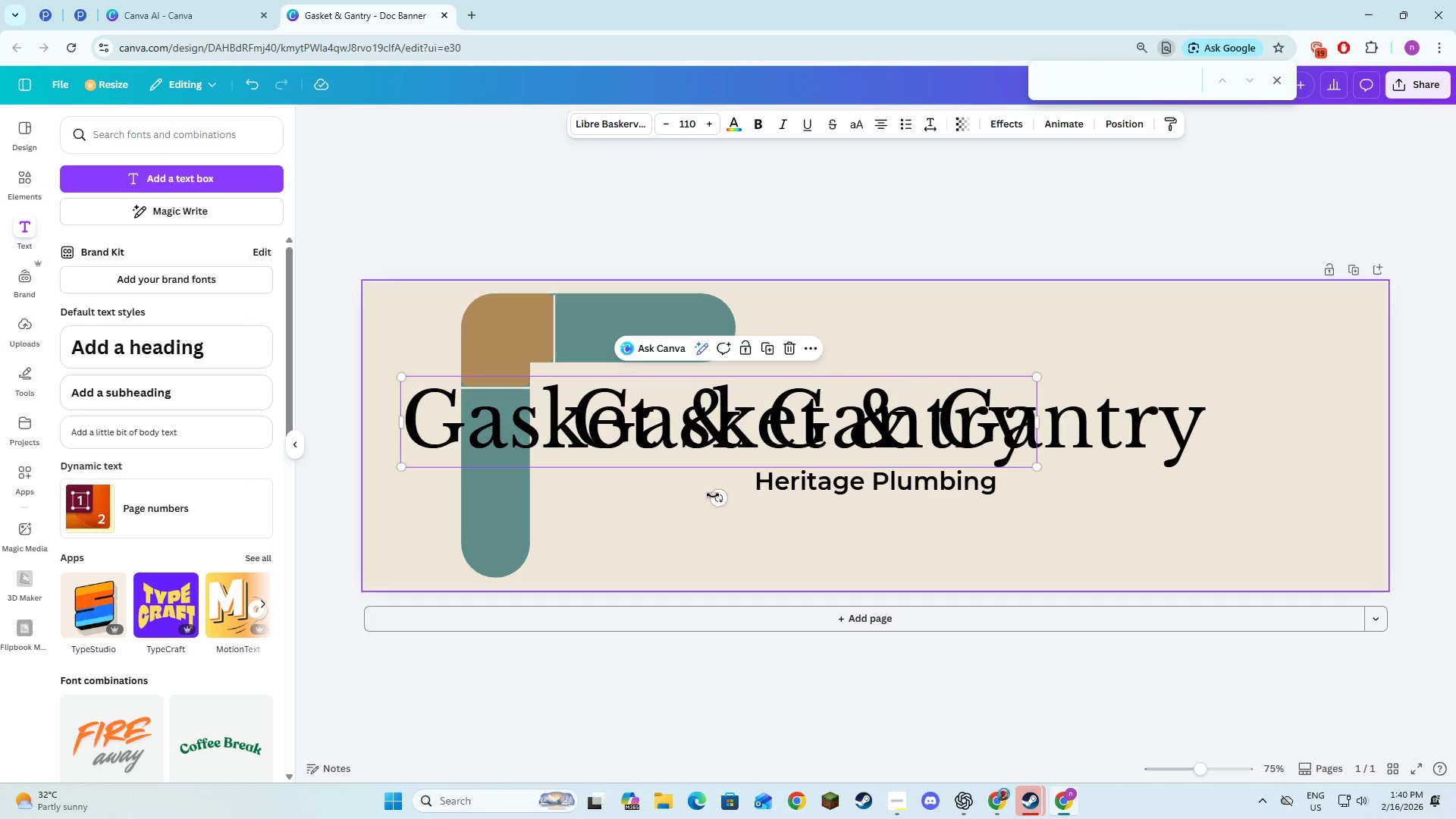 
left_click_drag(start_coordinate=[720, 498], to_coordinate=[570, 423])
 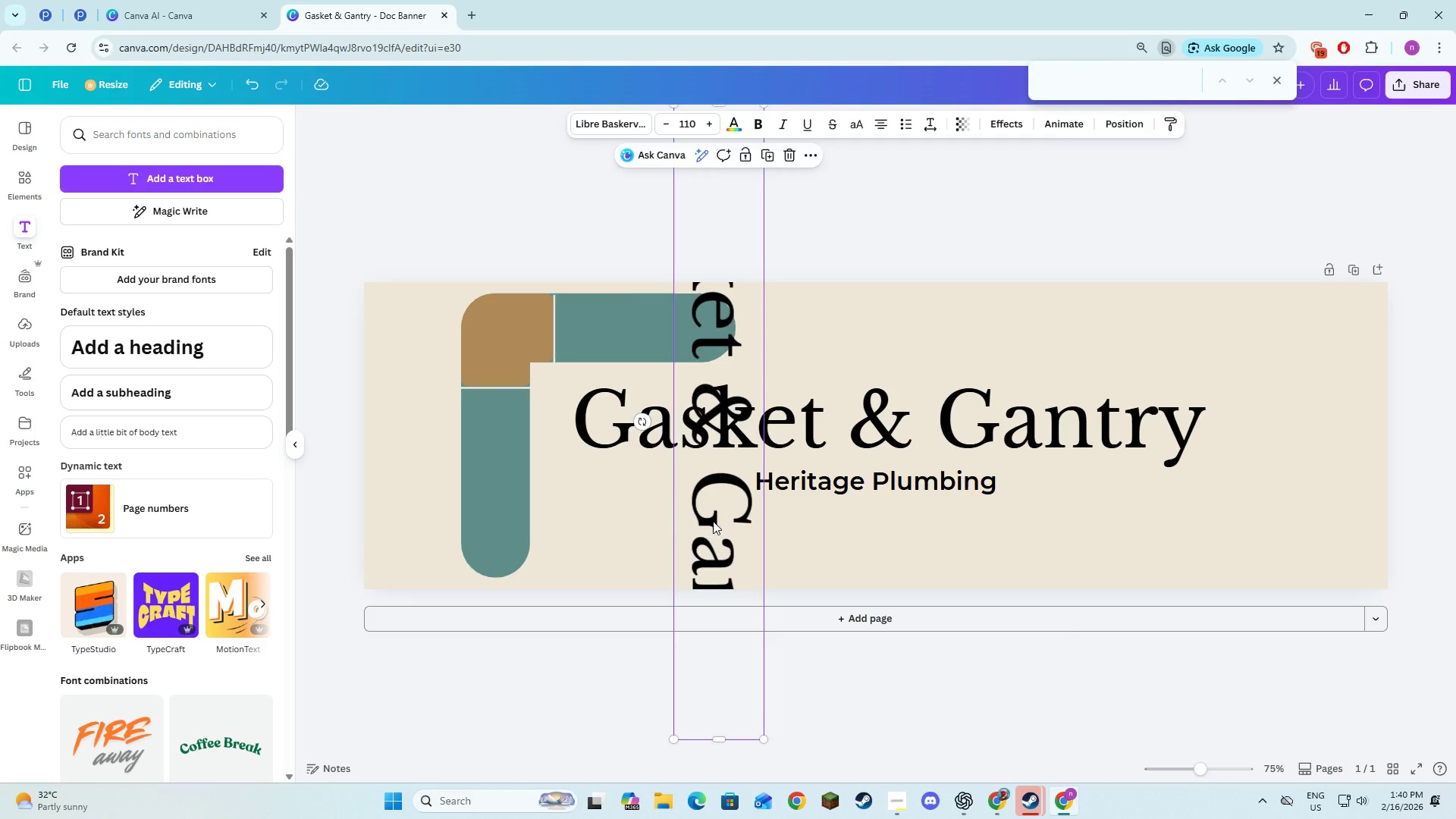 
left_click_drag(start_coordinate=[718, 520], to_coordinate=[413, 520])
 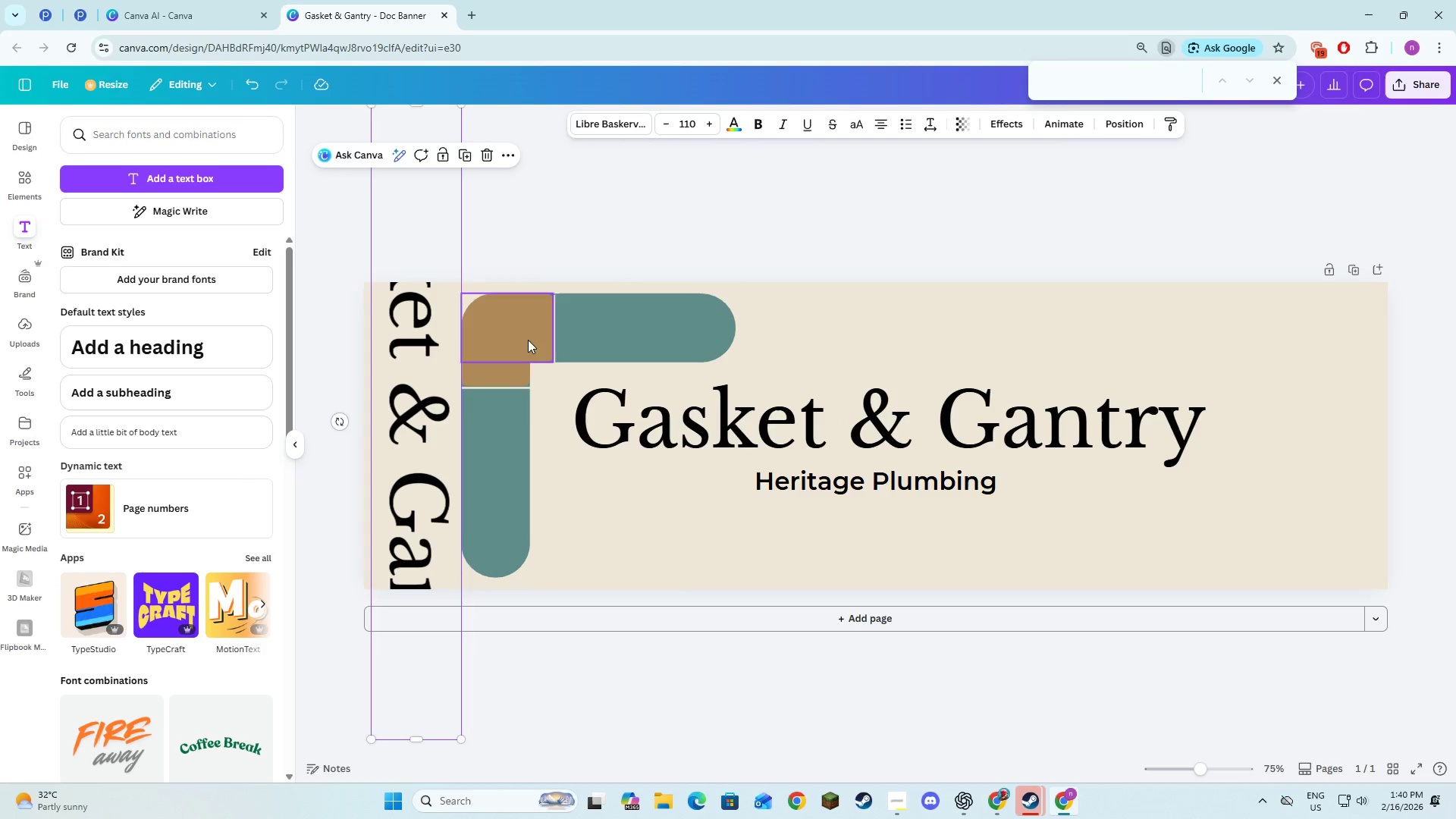 
hold_key(key=ShiftLeft, duration=1.51)
left_click([515, 353])
 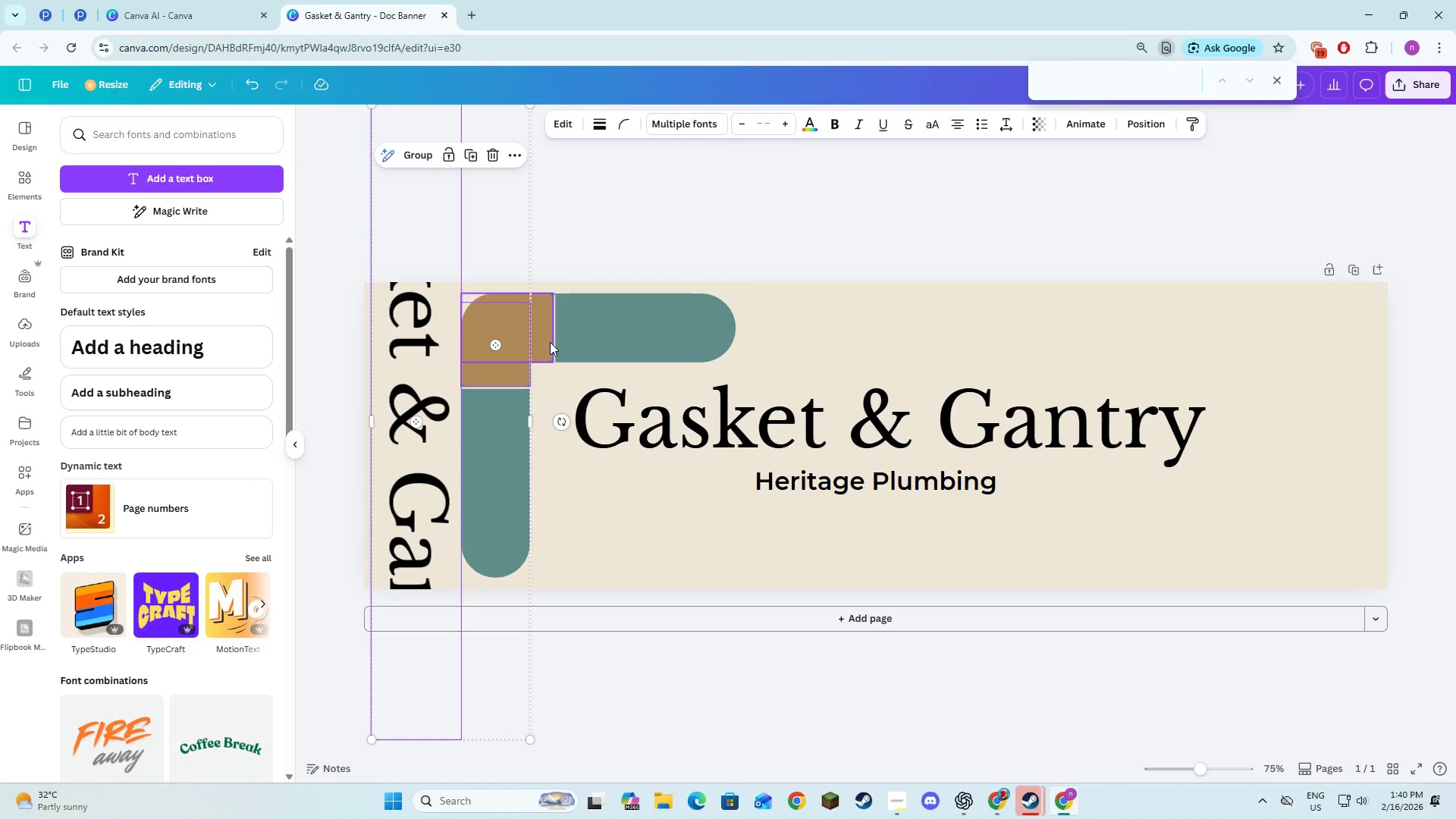 
left_click([549, 342])
 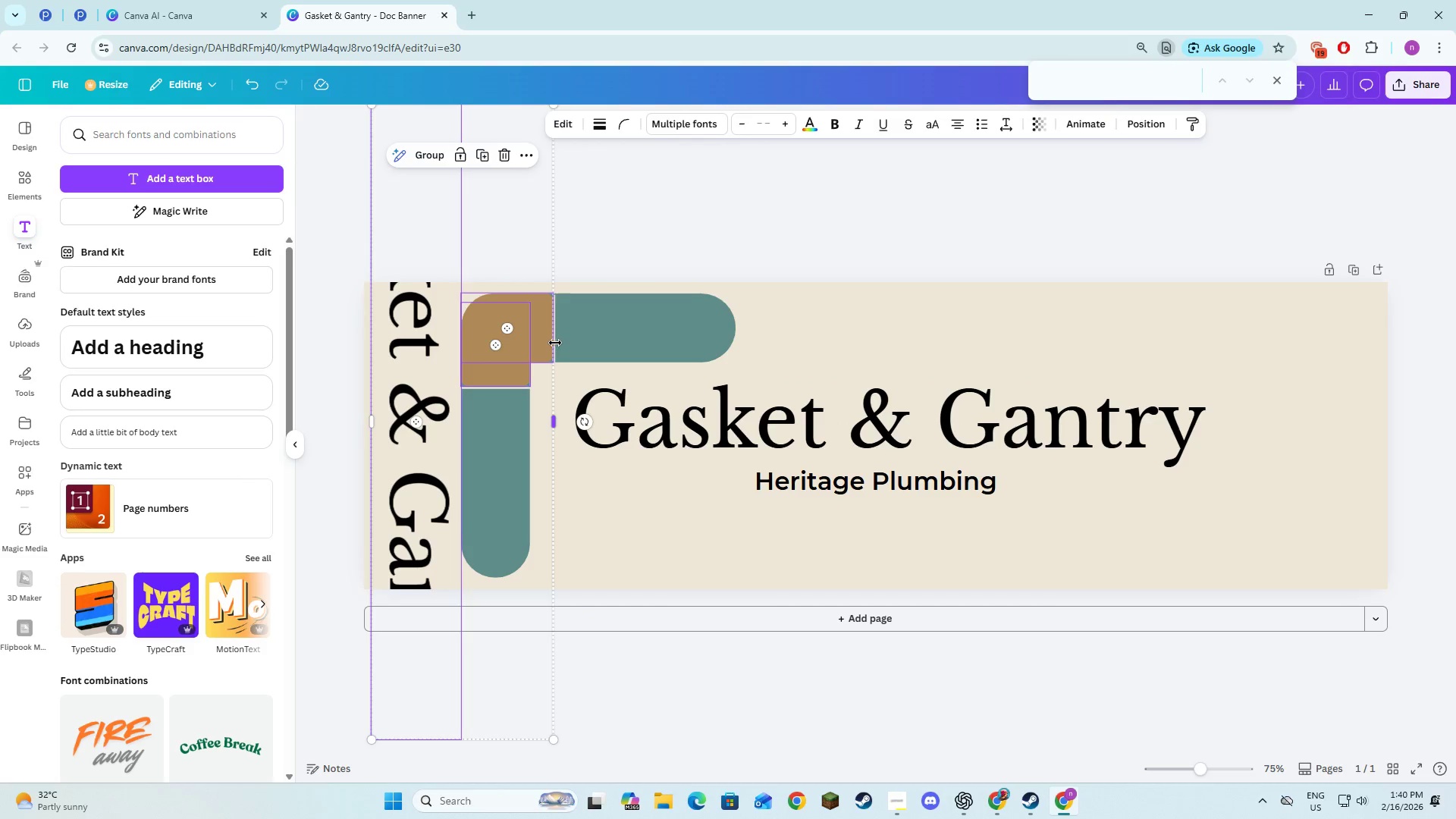 
hold_key(key=ShiftLeft, duration=0.98)
left_click([621, 348])
 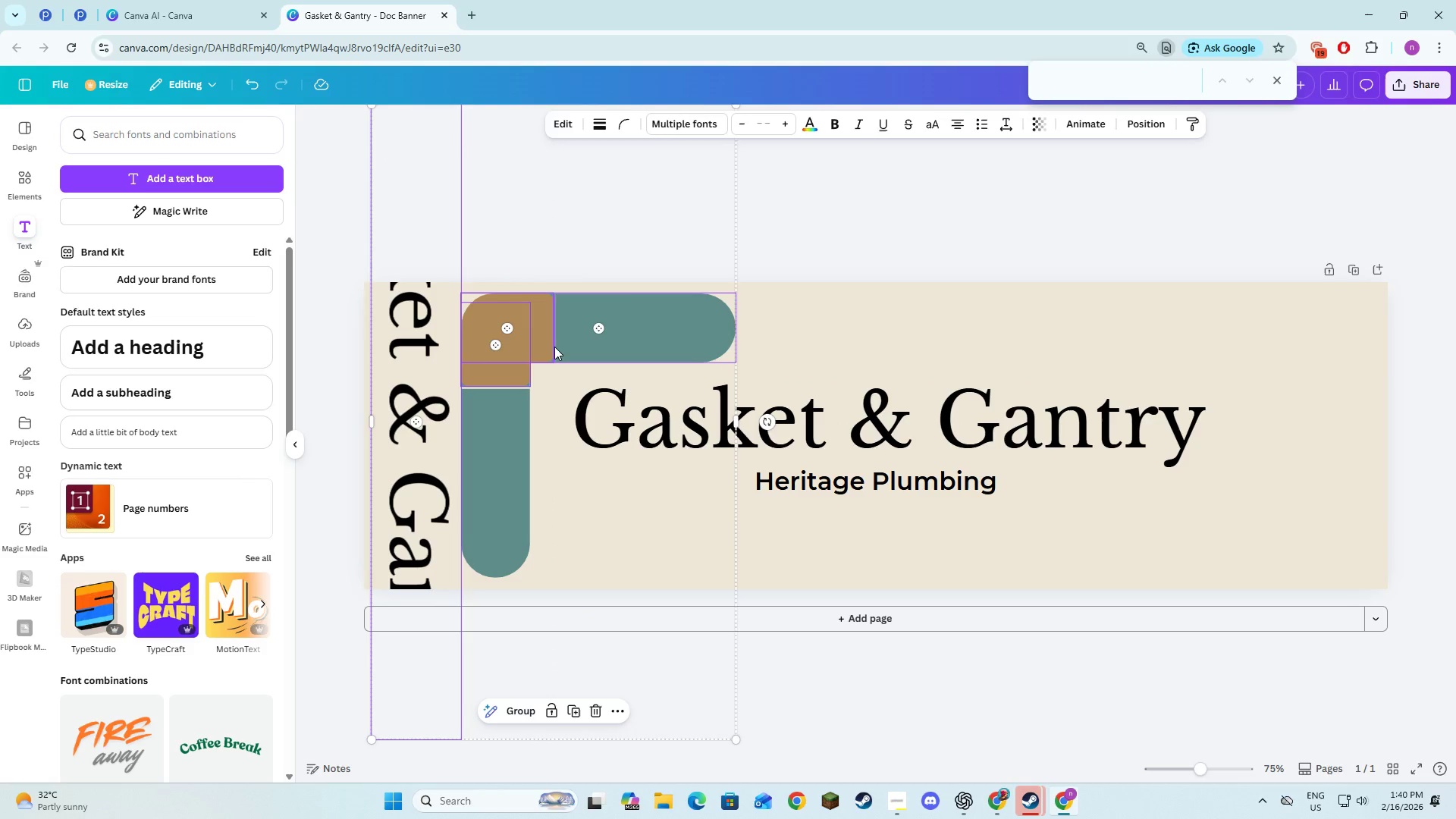 
hold_key(key=ShiftLeft, duration=1.5)
left_click([554, 346])
 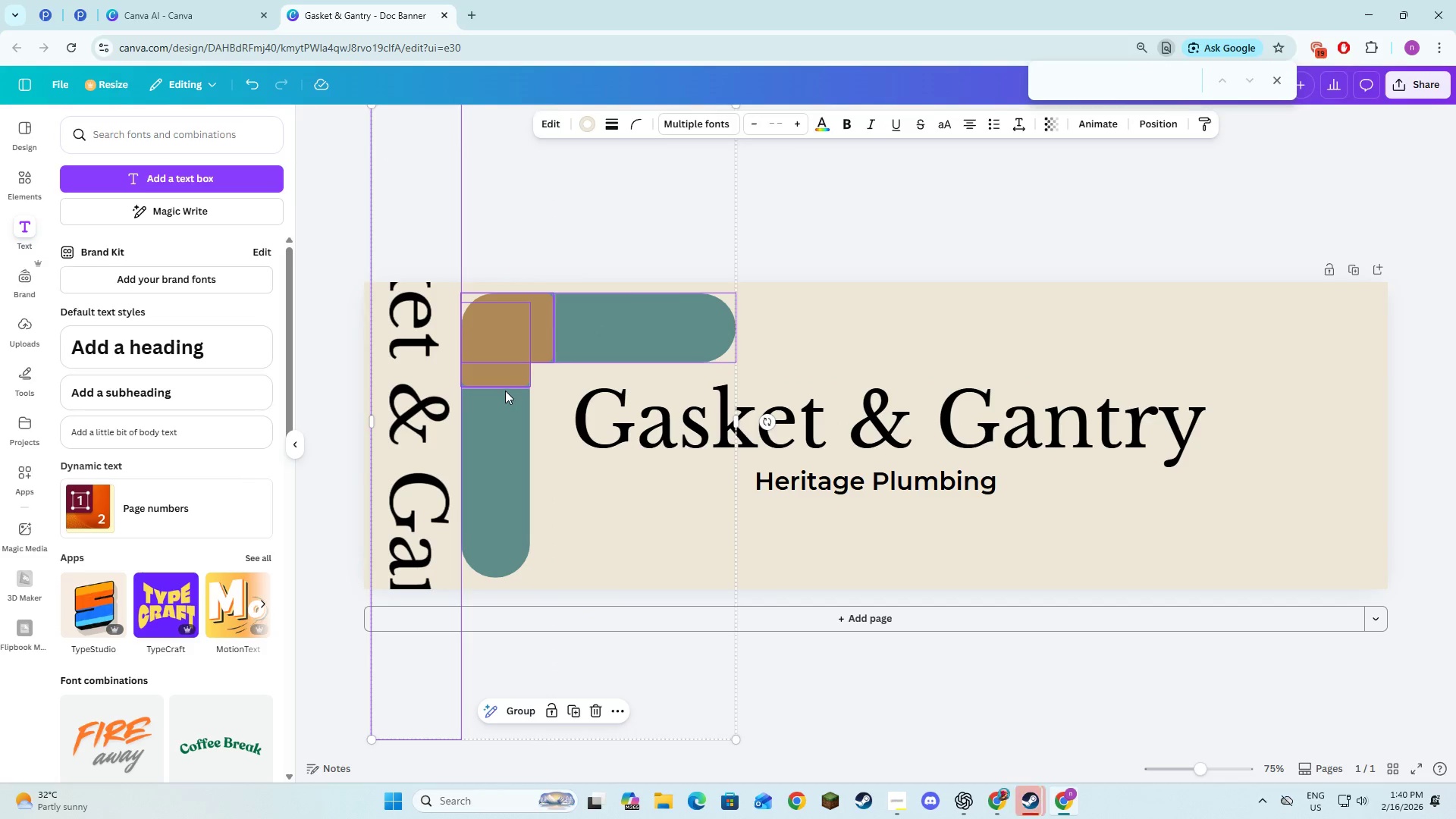 
left_click([506, 389])
 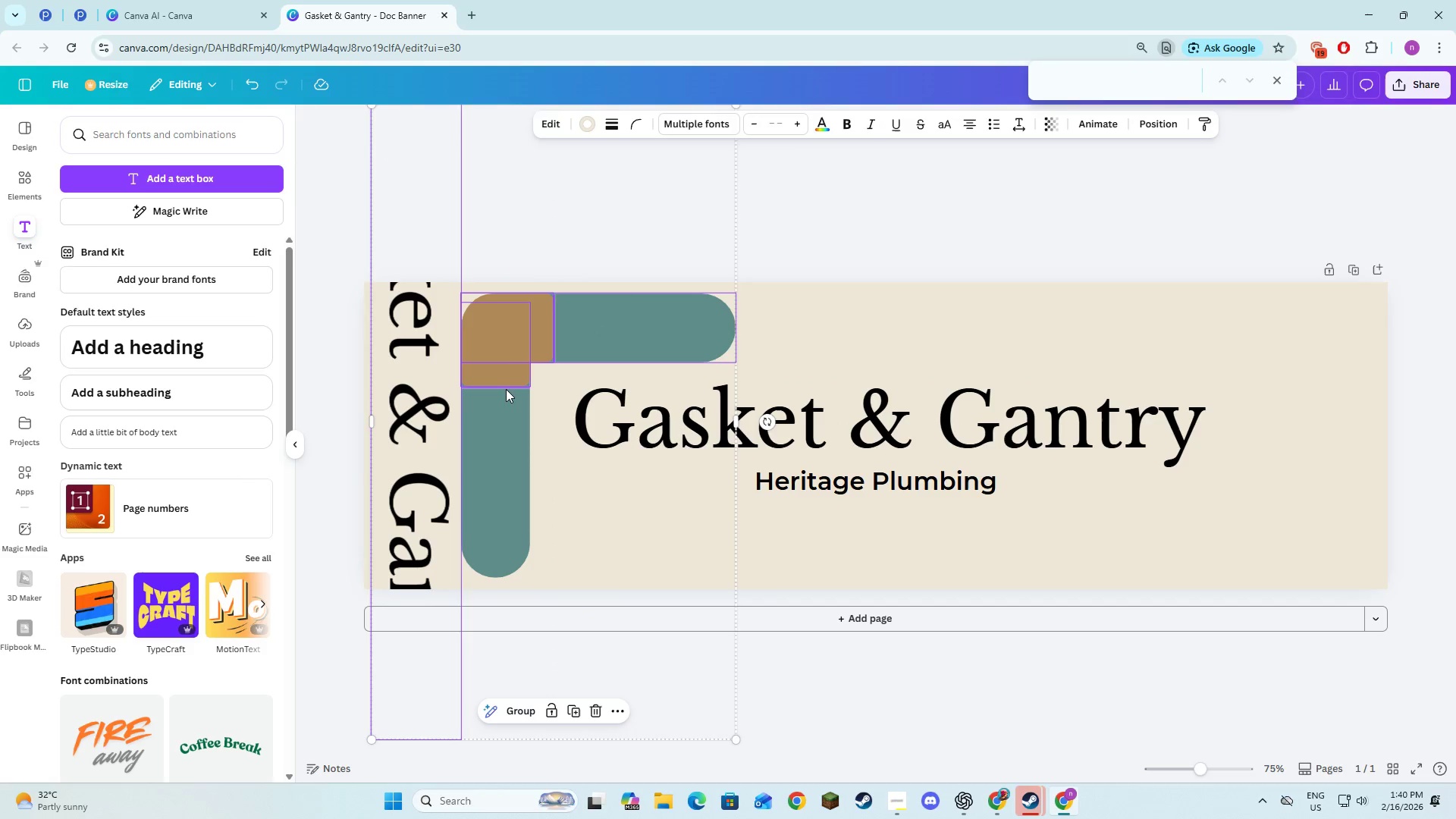 
hold_key(key=ShiftLeft, duration=1.19)
double_click([503, 435])
 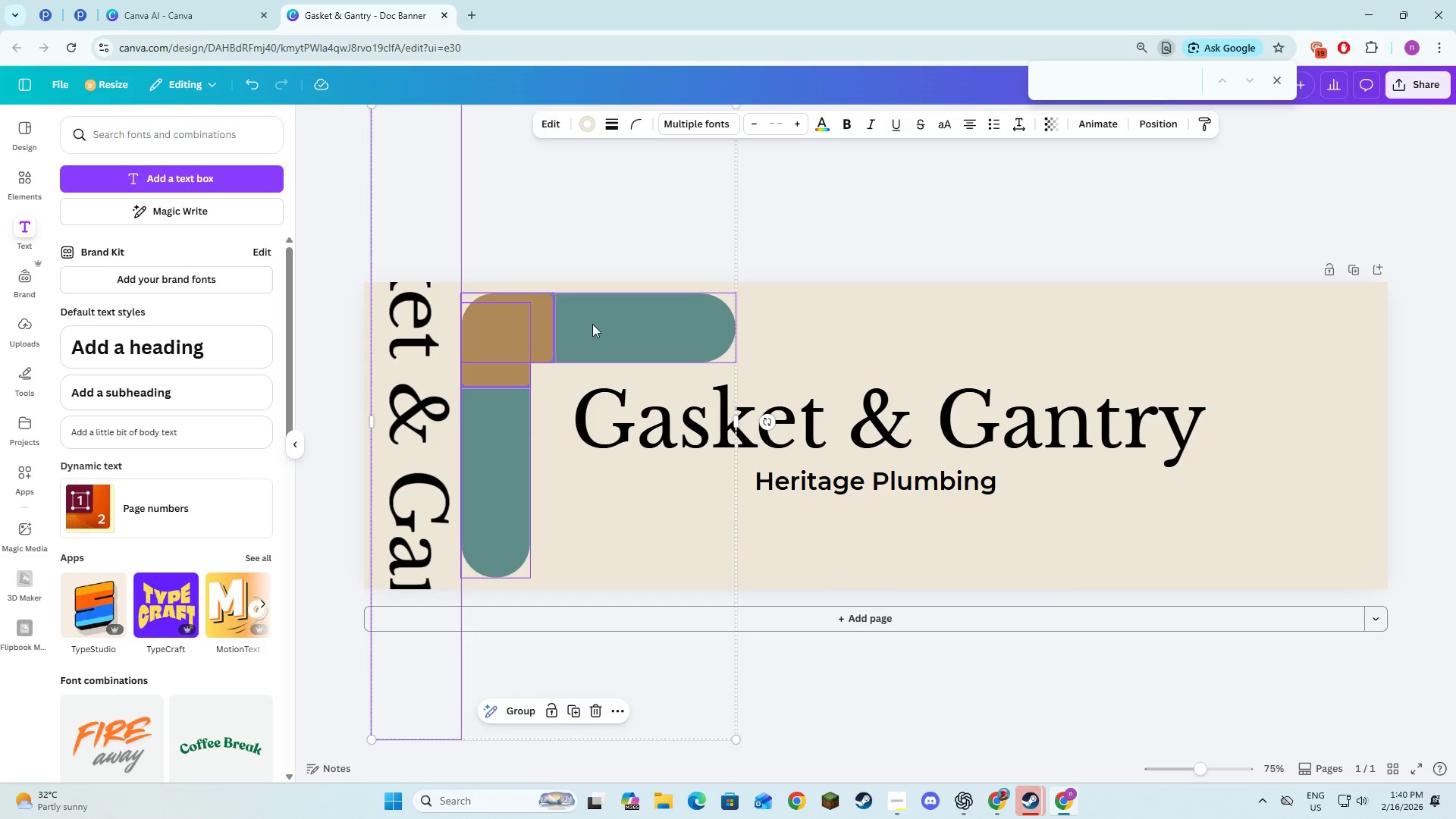 
left_click_drag(start_coordinate=[592, 324], to_coordinate=[598, 326])
 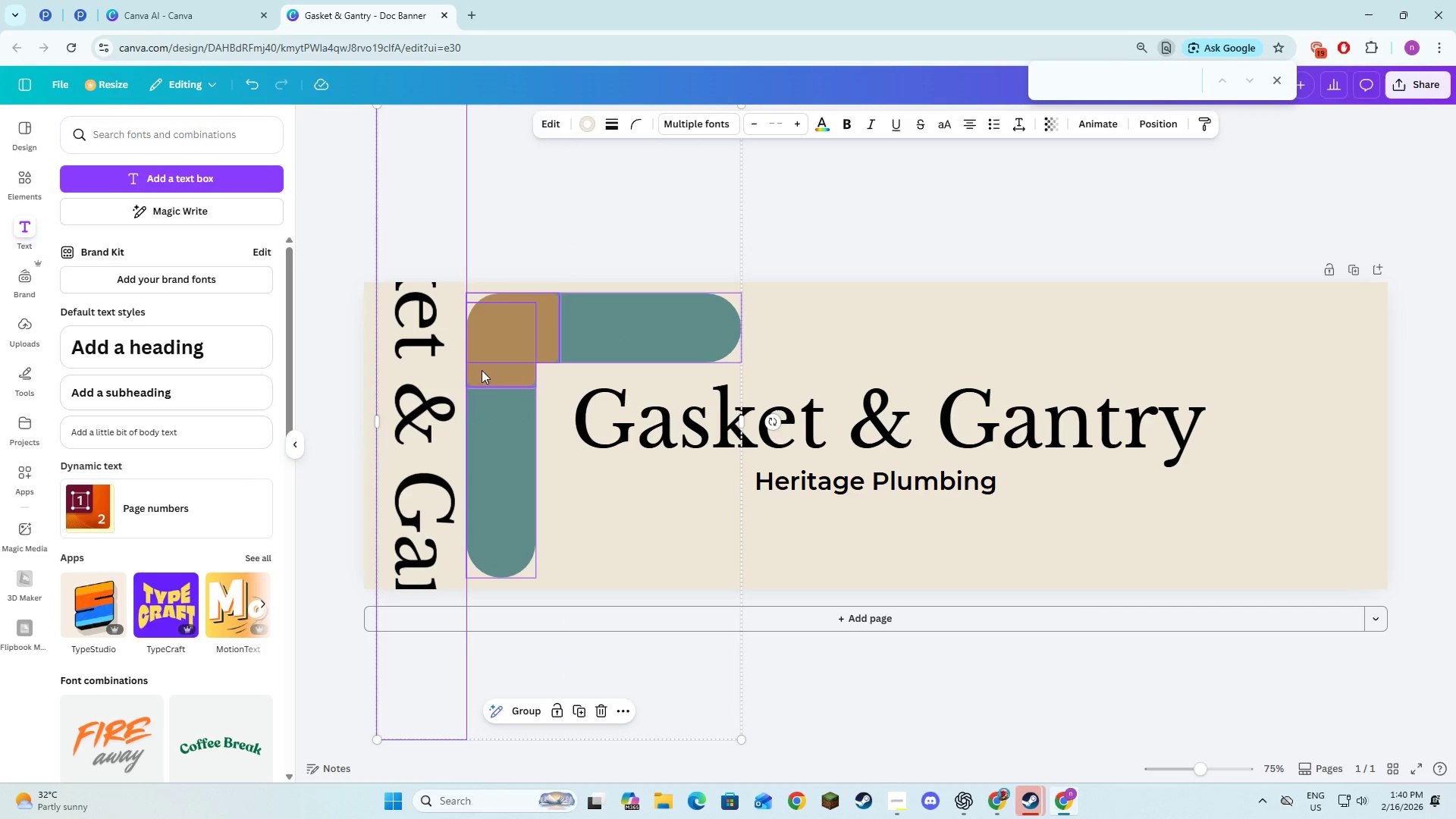 
hold_key(key=ShiftLeft, duration=1.5)
 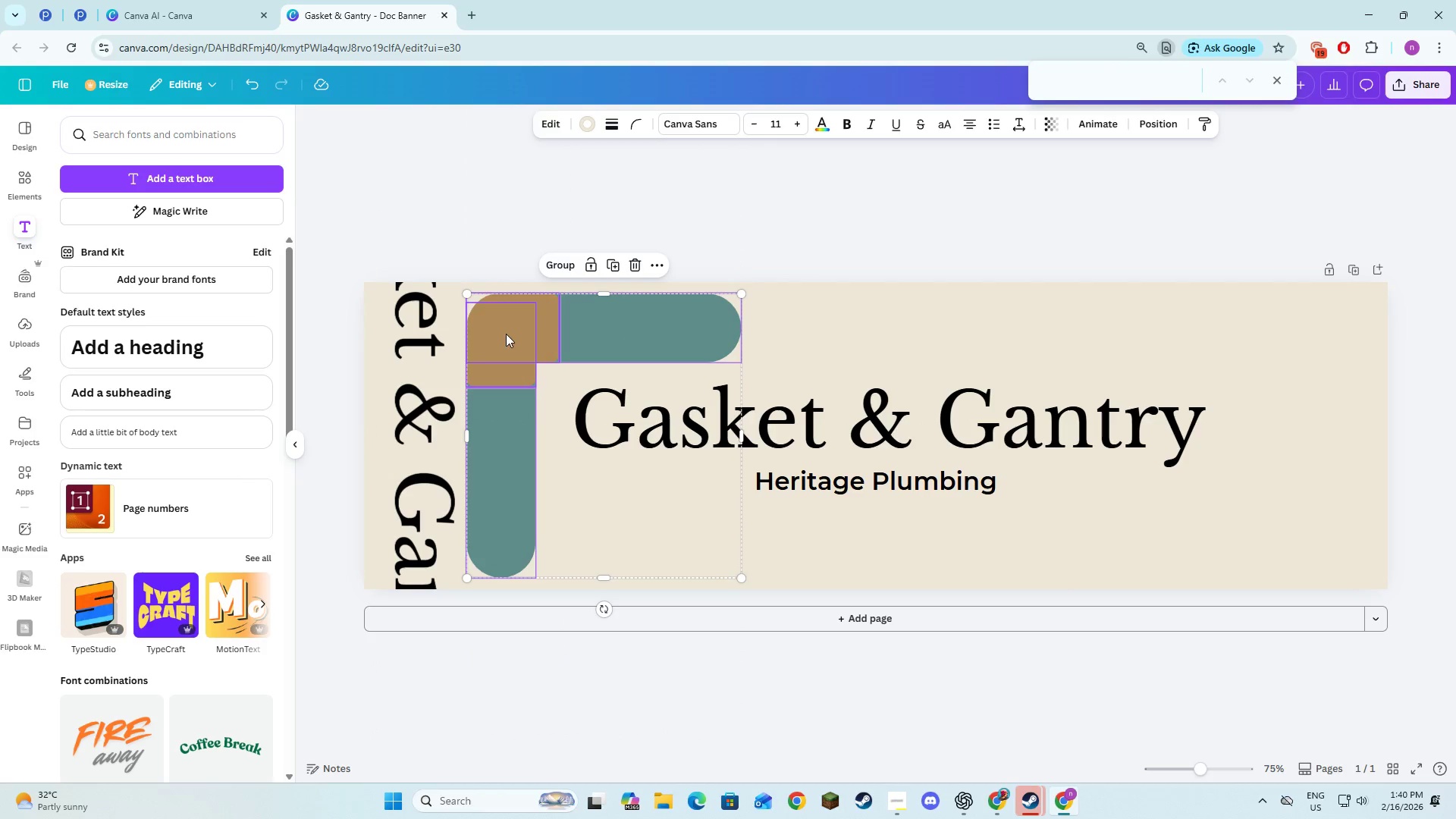 
hold_key(key=ShiftLeft, duration=1.52)
left_click([412, 381])
 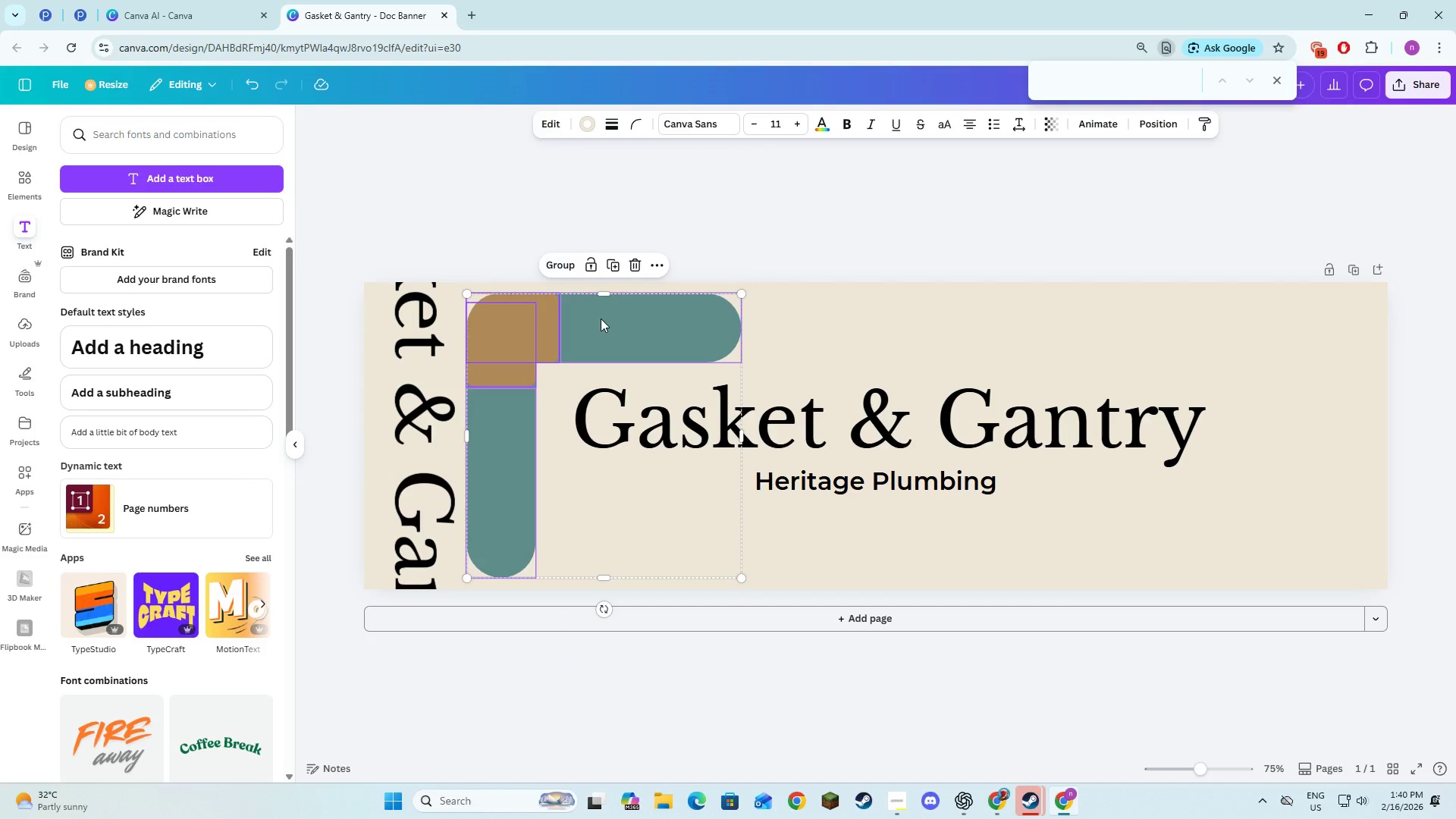 
key(Shift+ShiftLeft)
 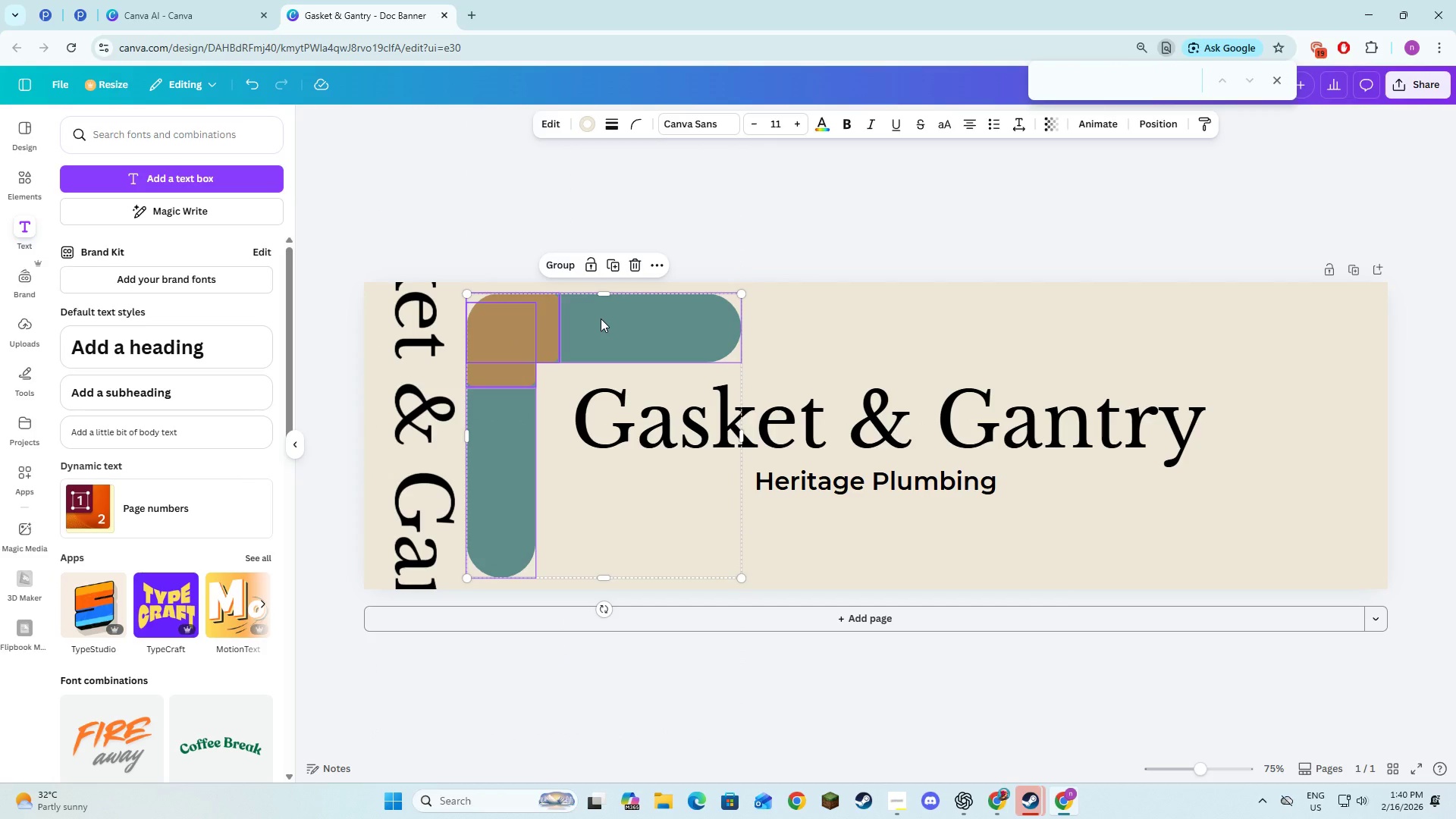 
left_click_drag(start_coordinate=[601, 318], to_coordinate=[720, 316])
 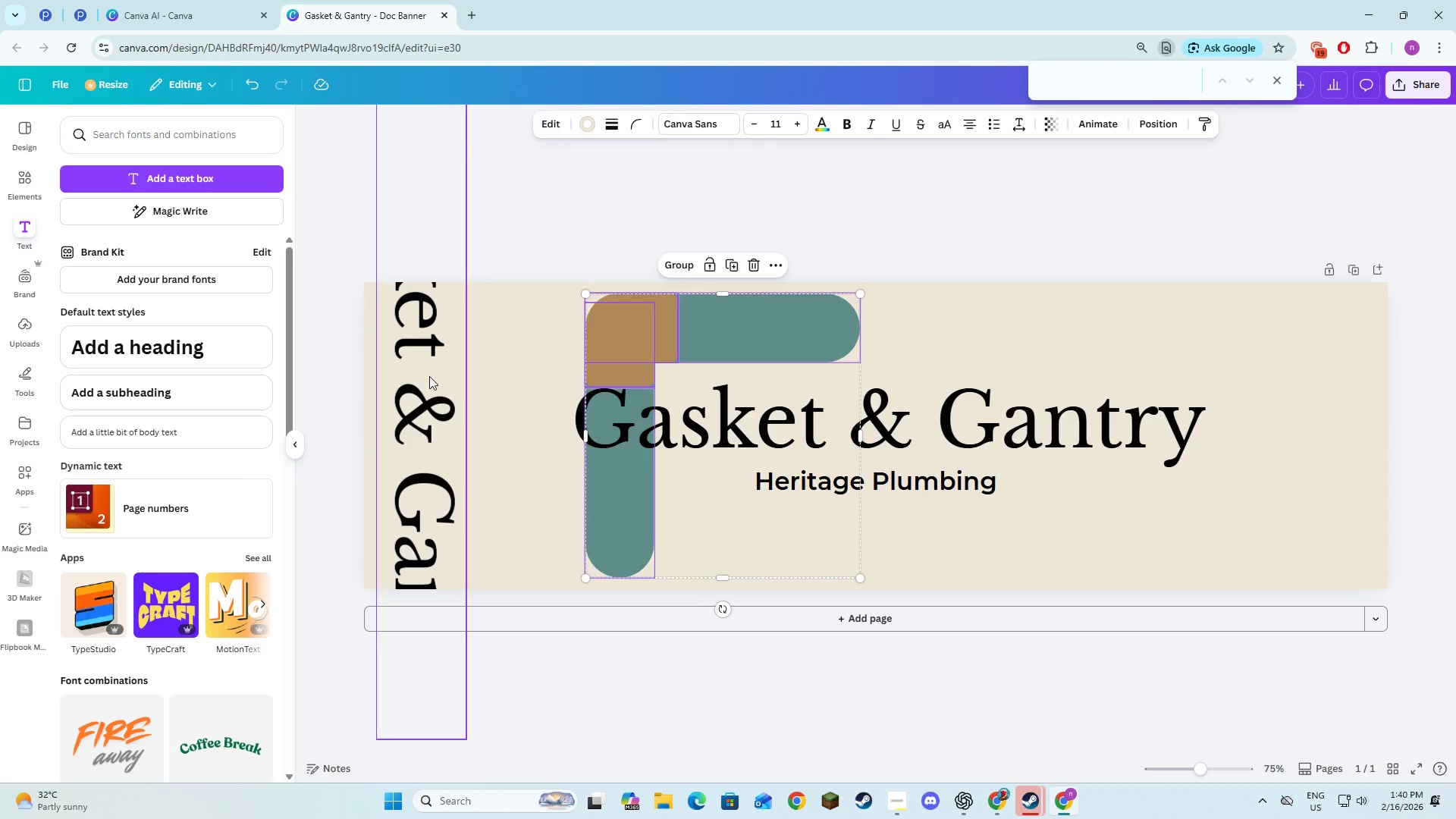 
left_click([428, 377])
 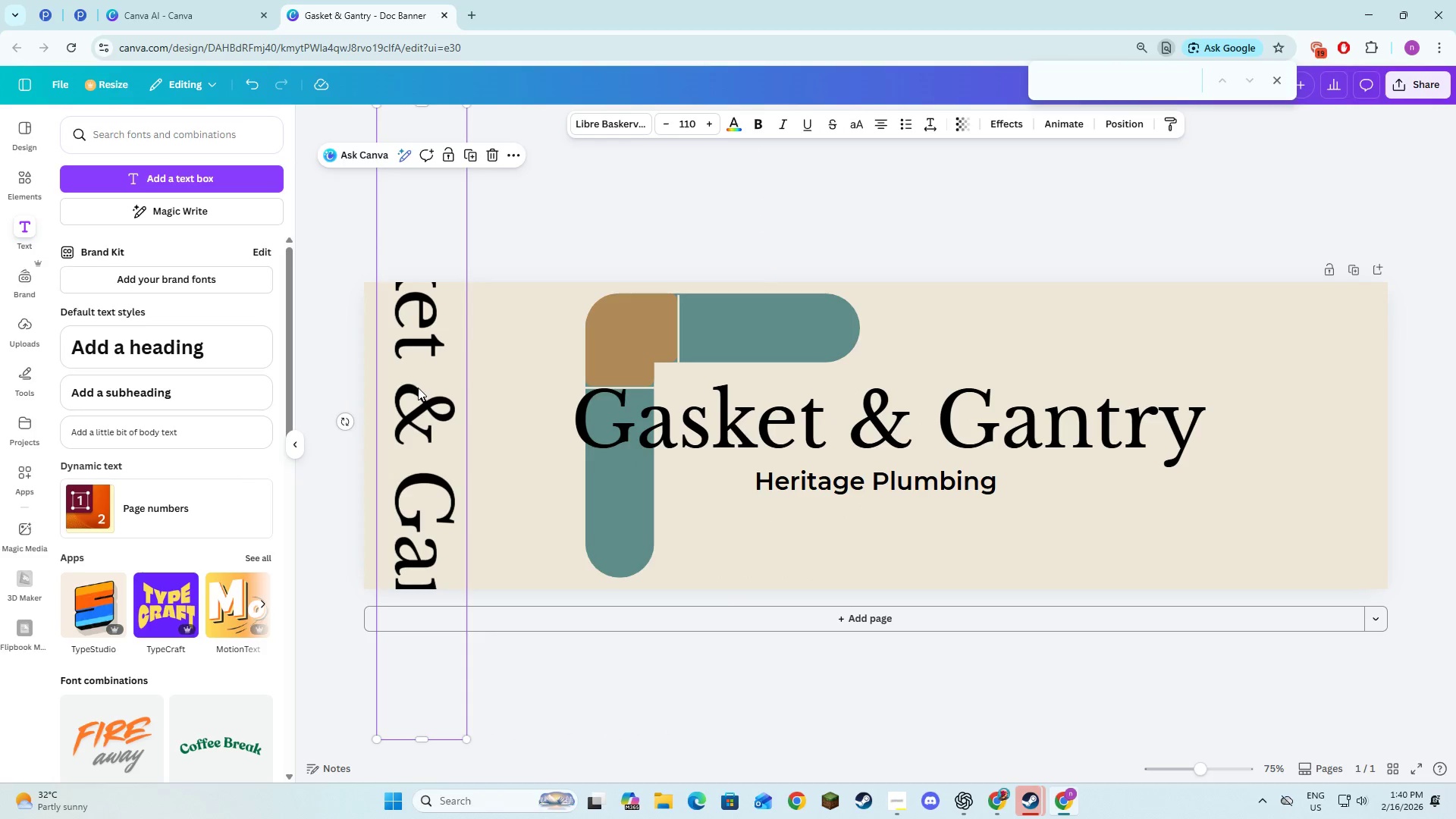 
left_click_drag(start_coordinate=[418, 388], to_coordinate=[407, 384])
 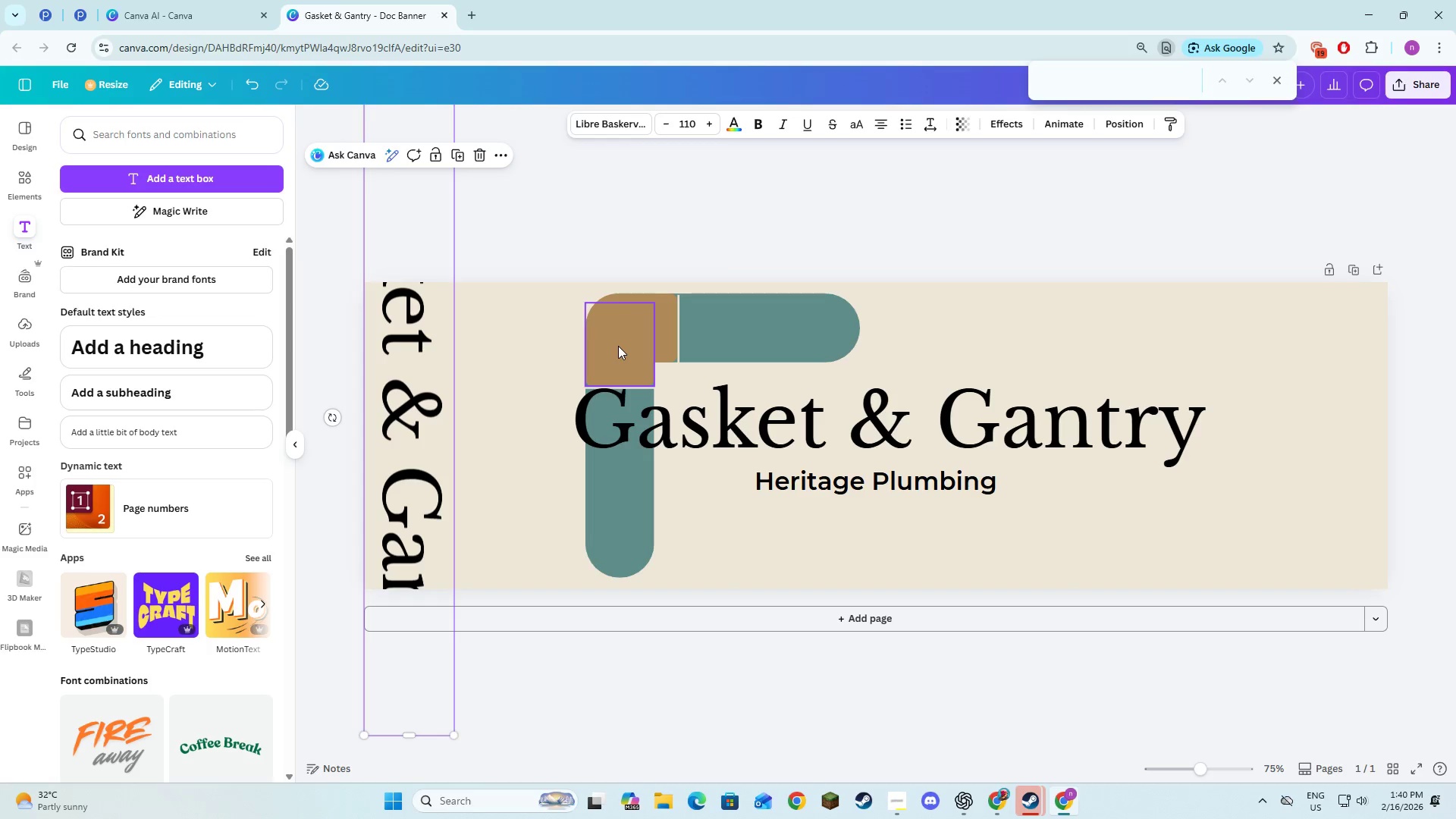 
hold_key(key=ShiftLeft, duration=1.5)
 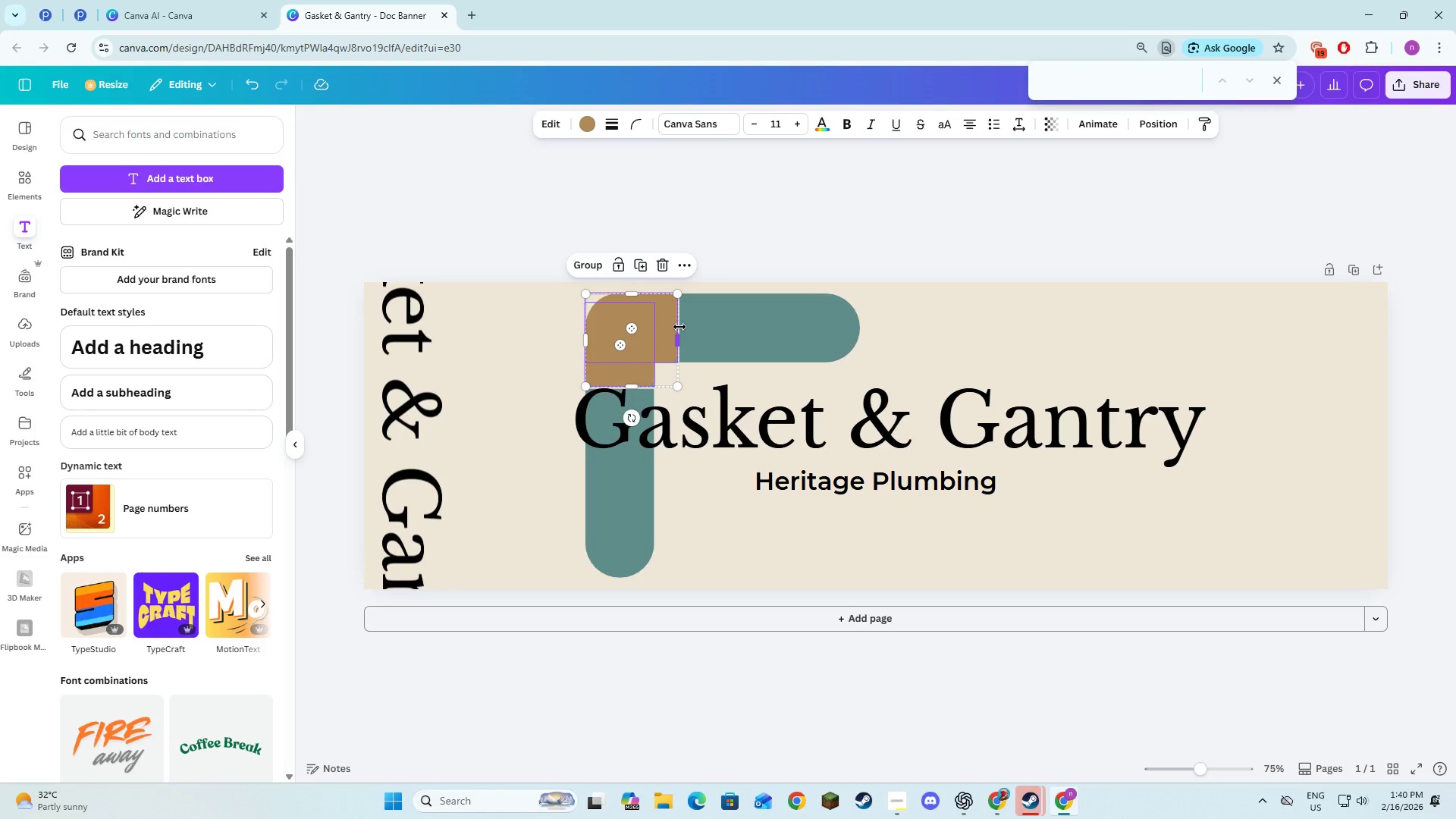 
hold_key(key=ShiftLeft, duration=1.51)
 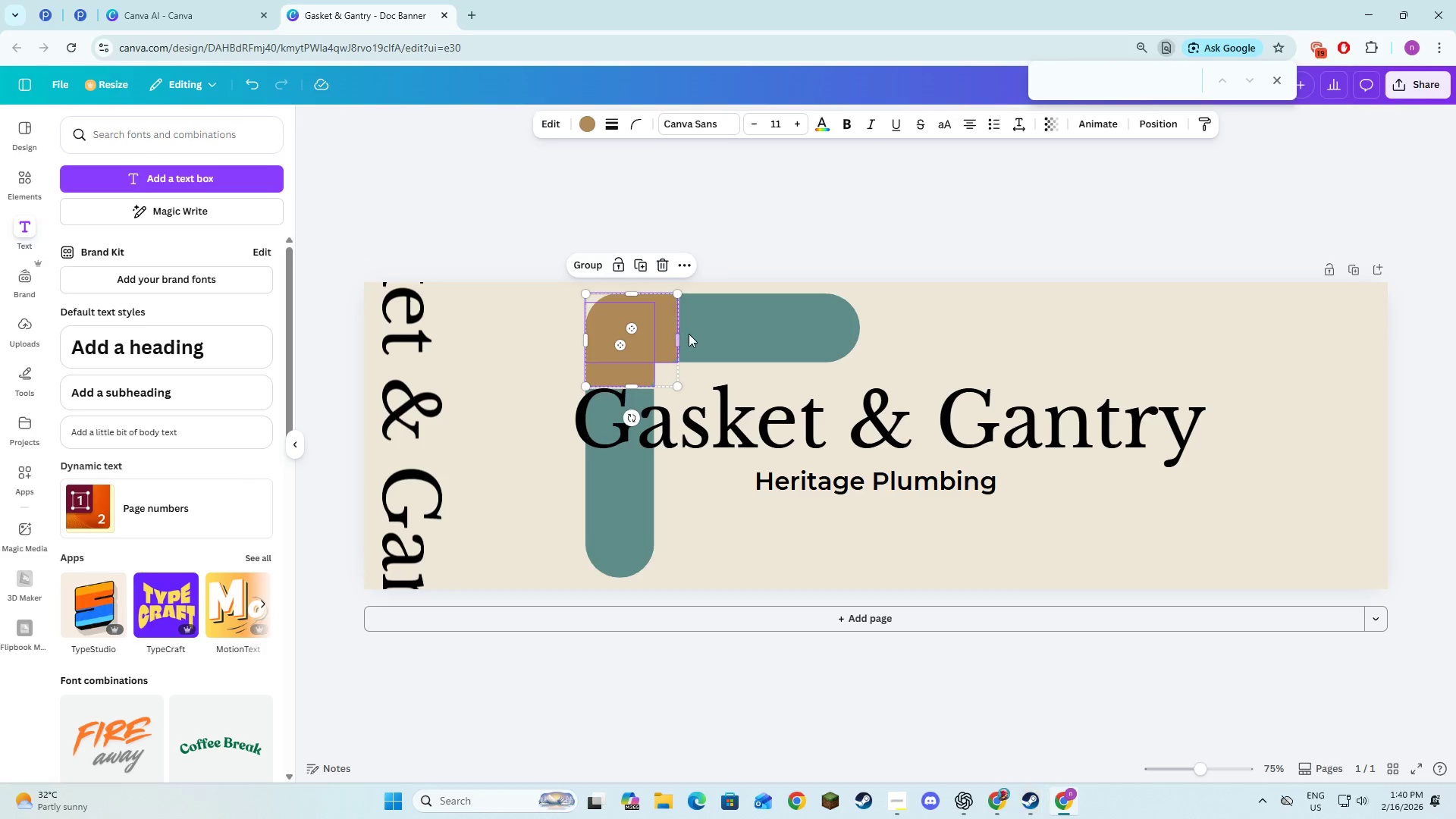 
hold_key(key=ShiftLeft, duration=1.52)
 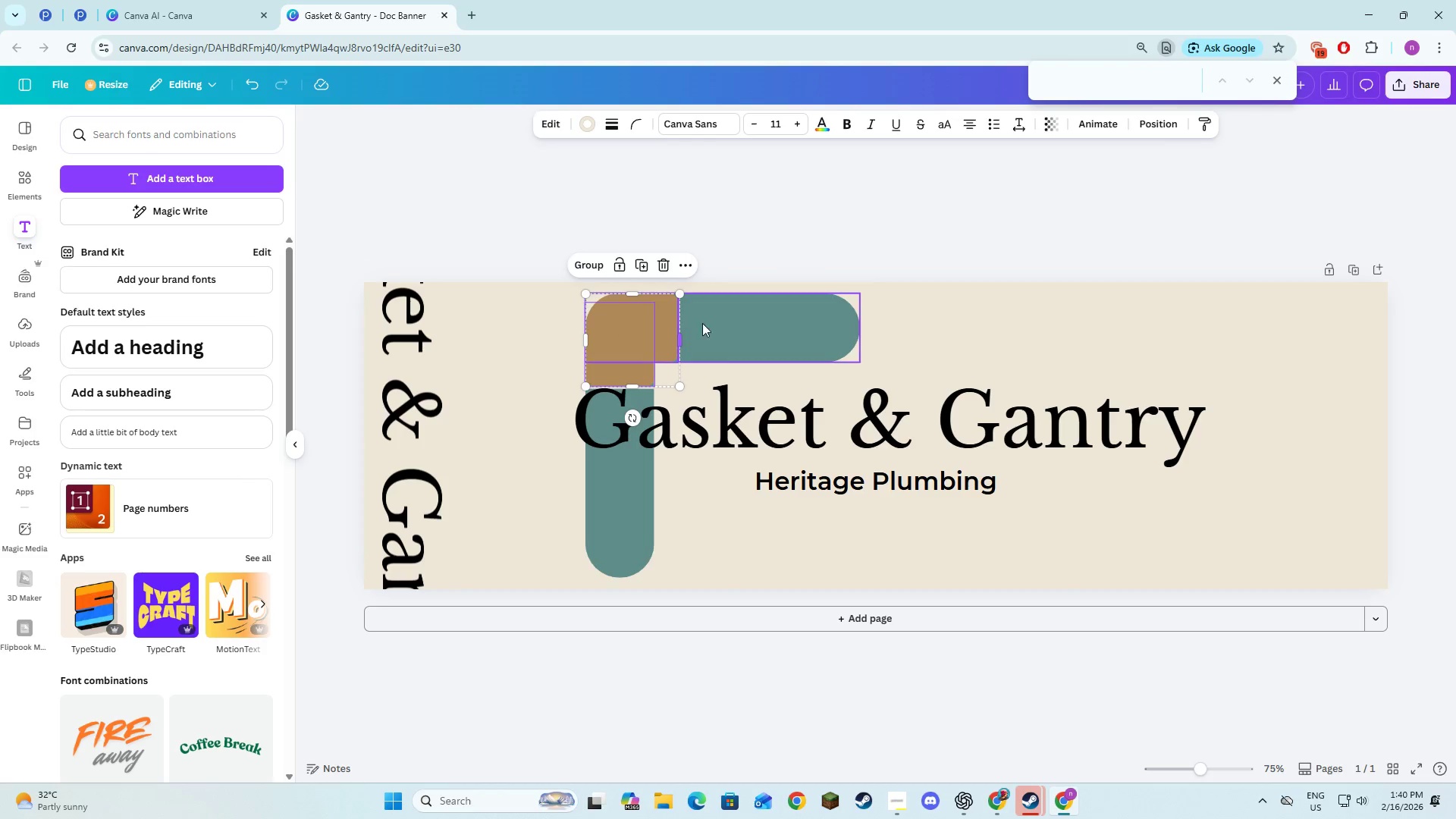 
hold_key(key=ShiftLeft, duration=1.5)
left_click([711, 322])
 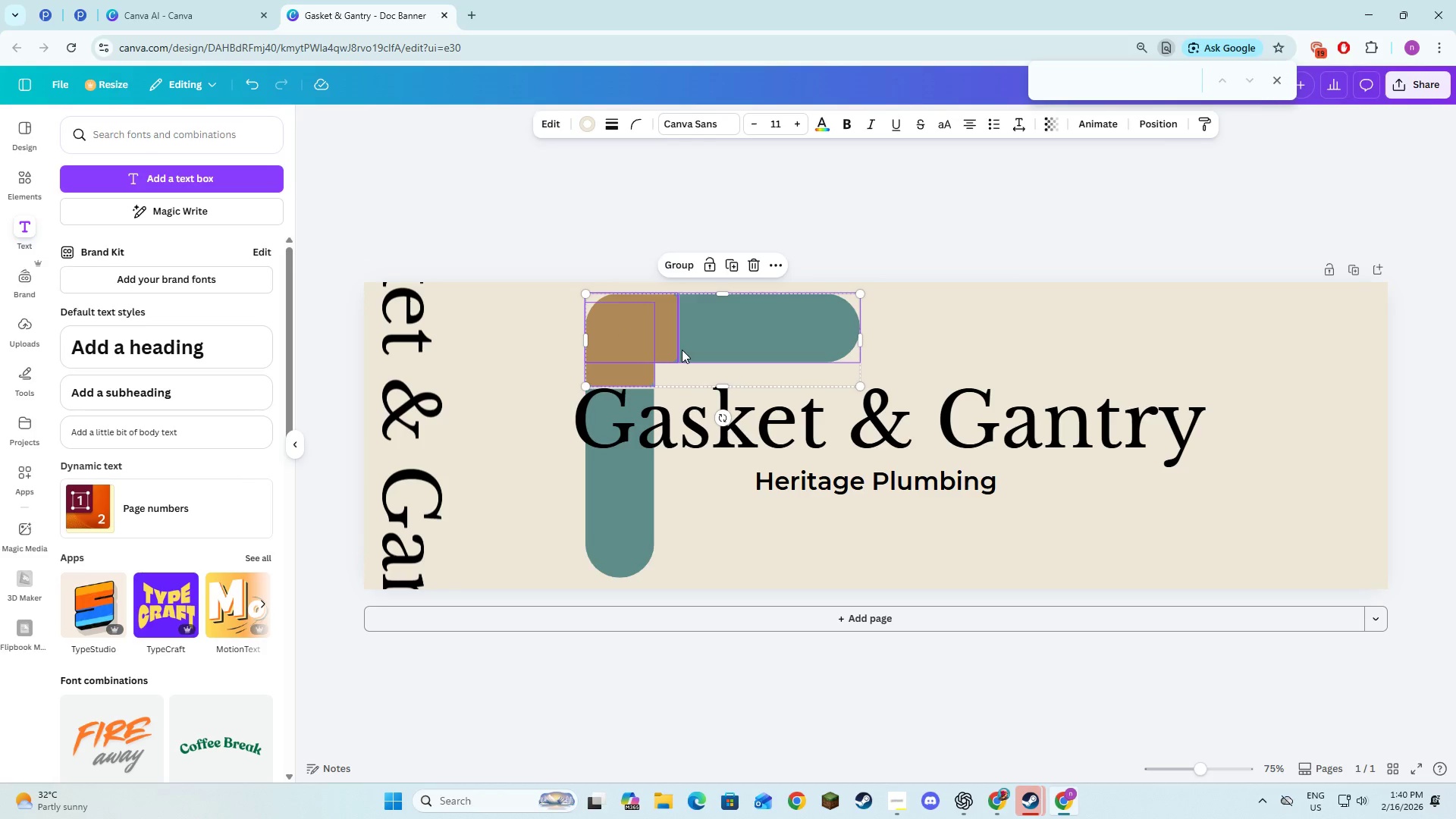 
hold_key(key=ShiftLeft, duration=1.5)
left_click([637, 490])
 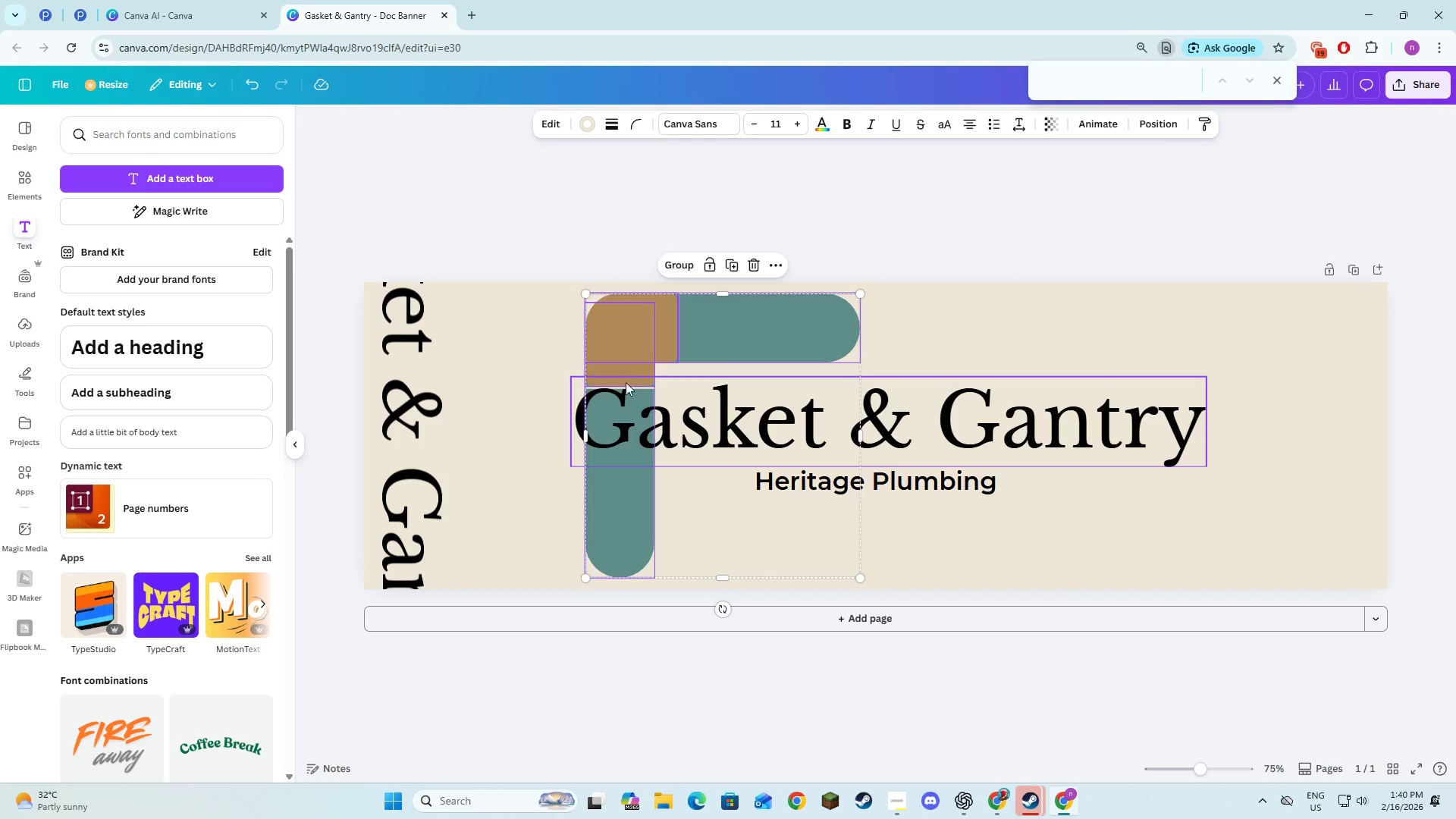 
hold_key(key=ShiftLeft, duration=1.51)
left_click([627, 388])
 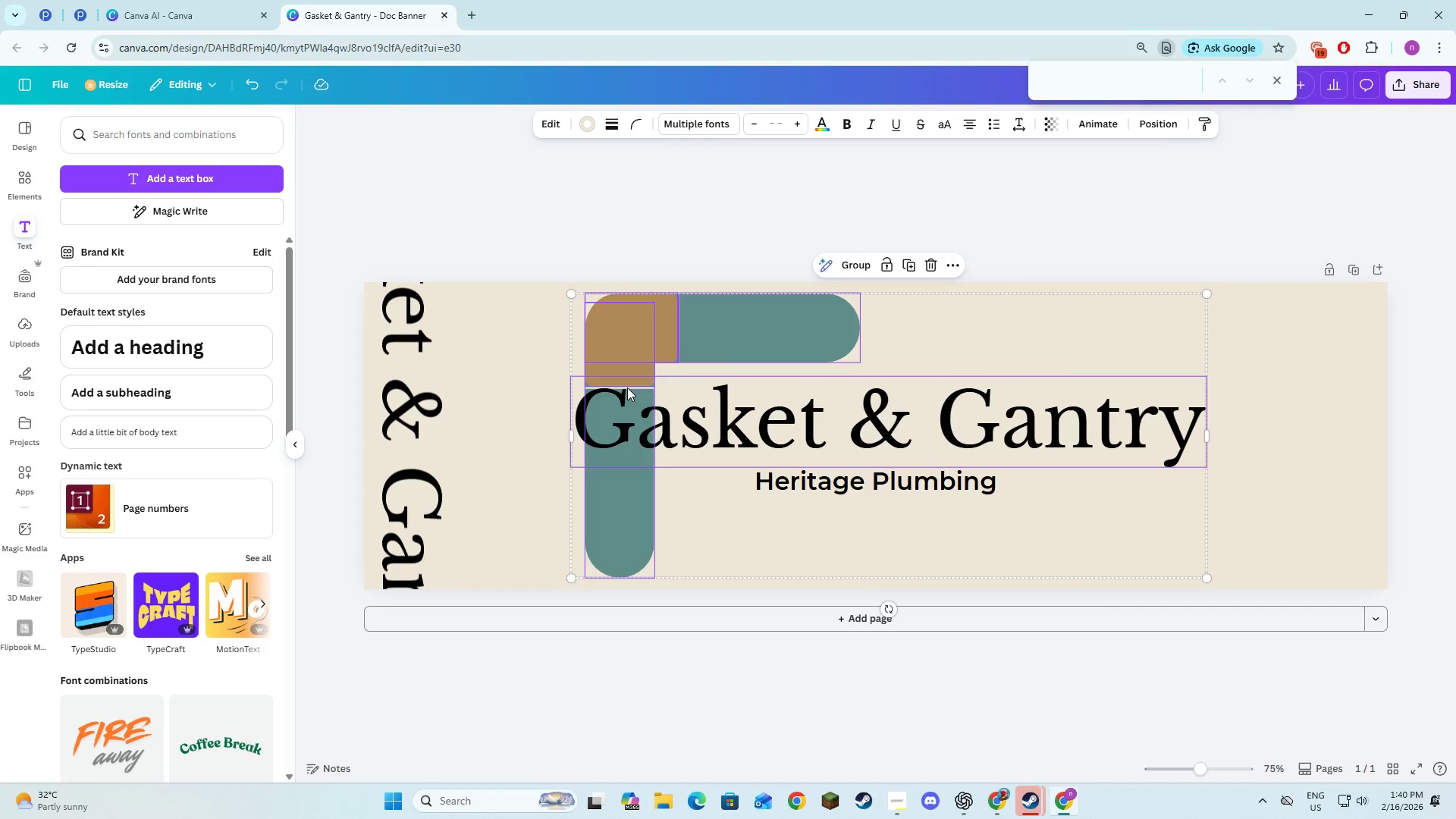 
hold_key(key=ShiftLeft, duration=1.52)
 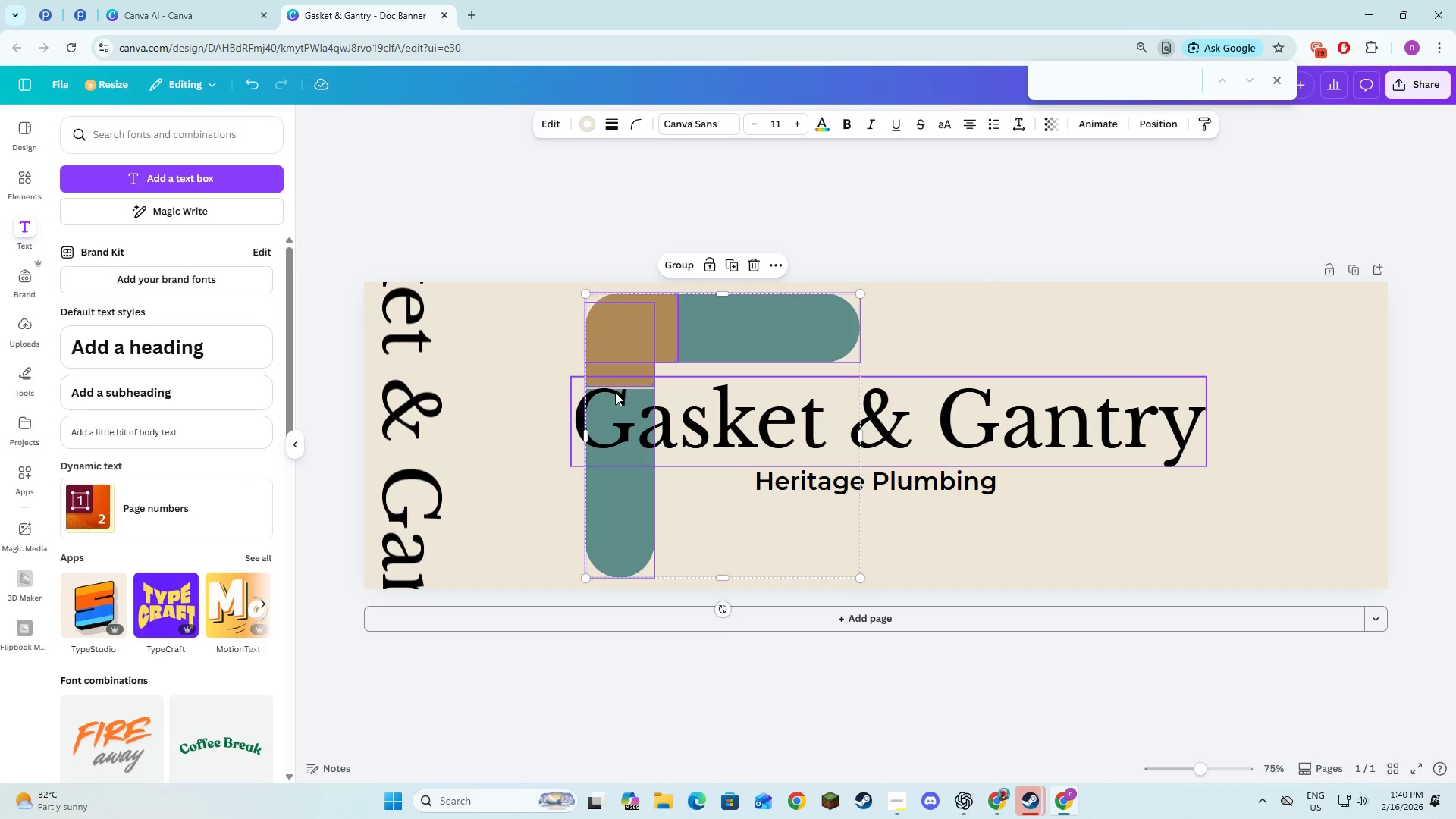 
hold_key(key=ShiftLeft, duration=1.44)
left_click([736, 400])
 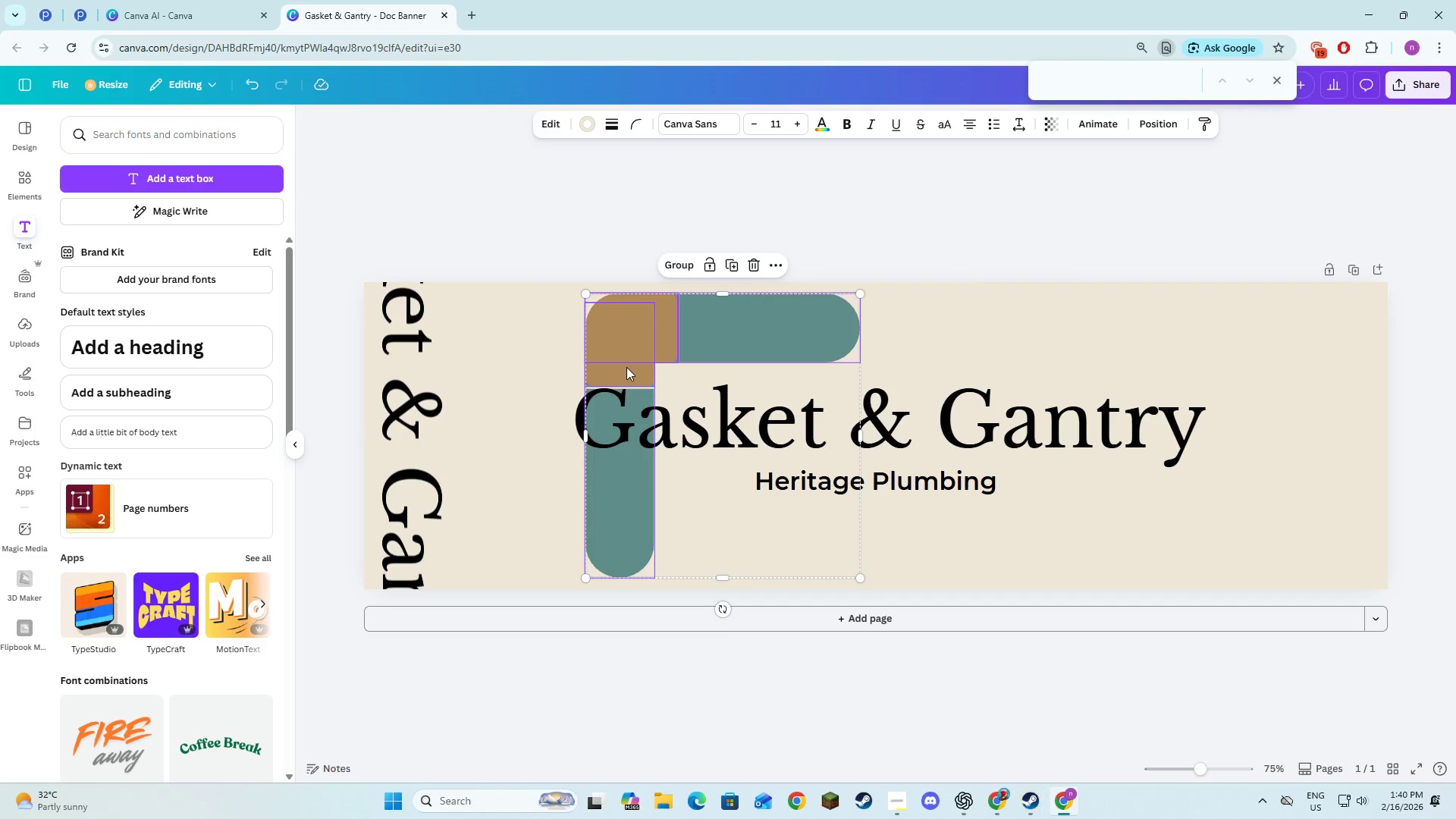 
key(Control+Z)
 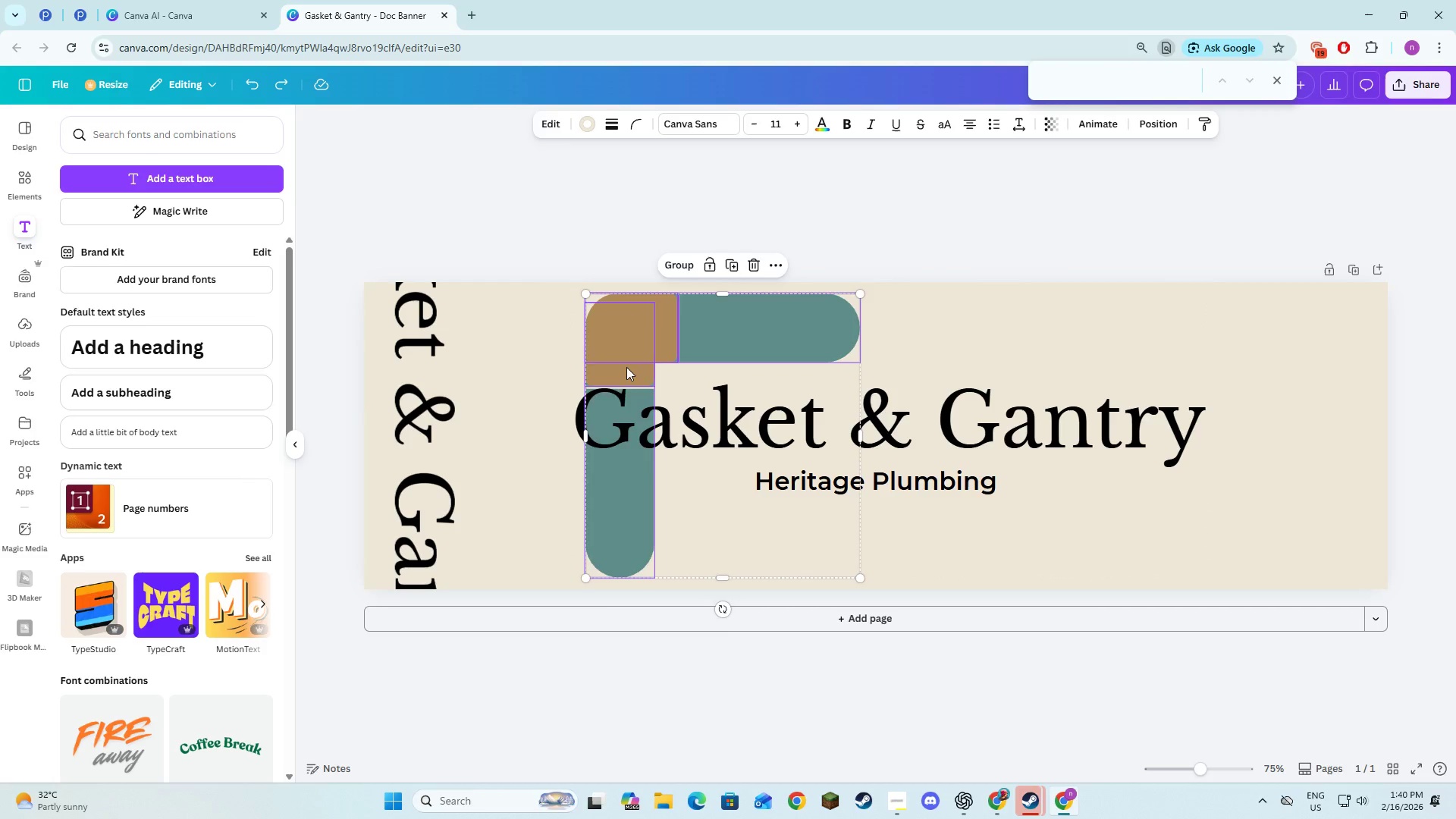 
key(Control+Z)
 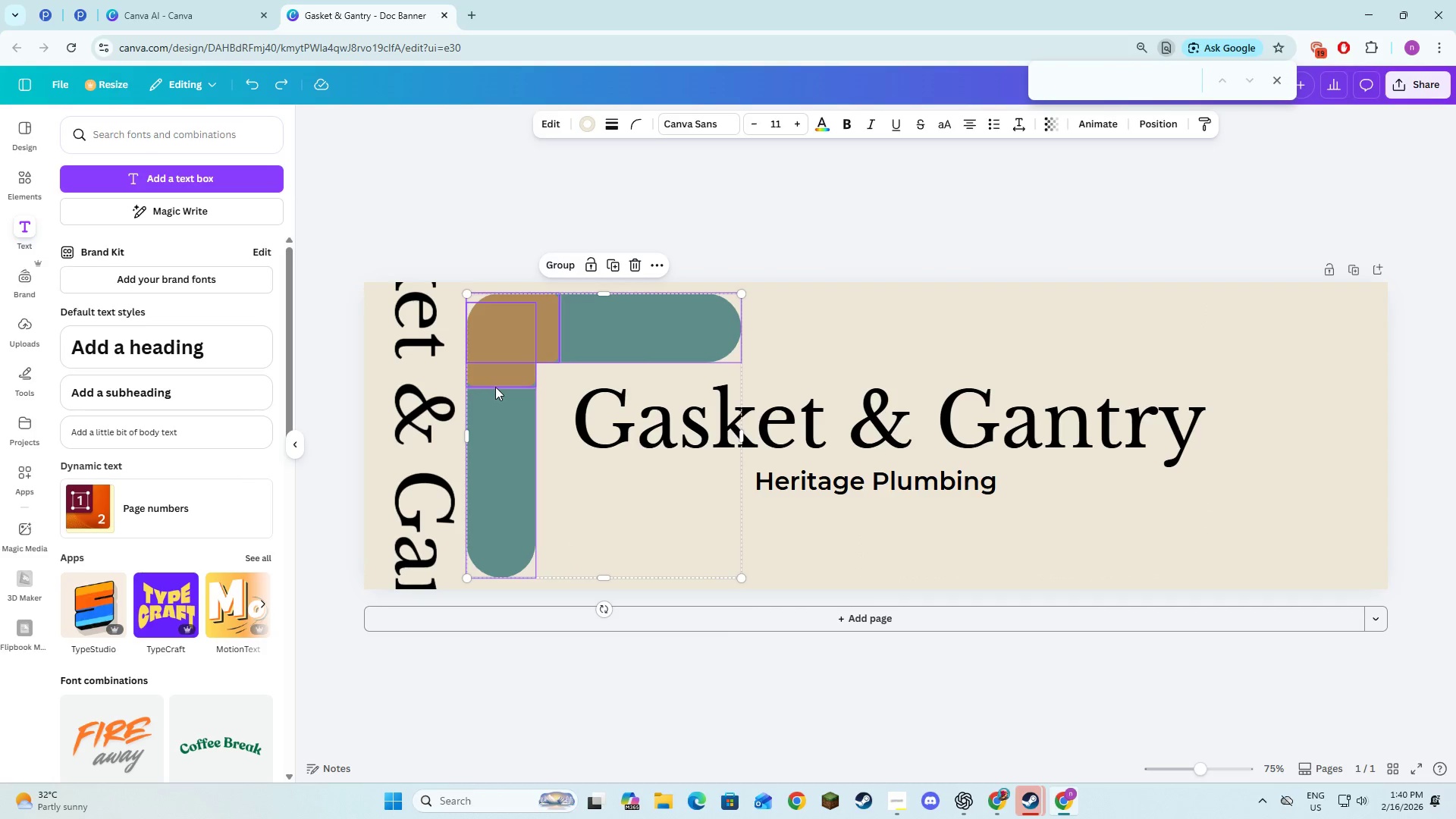 
hold_key(key=ShiftLeft, duration=1.5)
left_click([495, 387])
 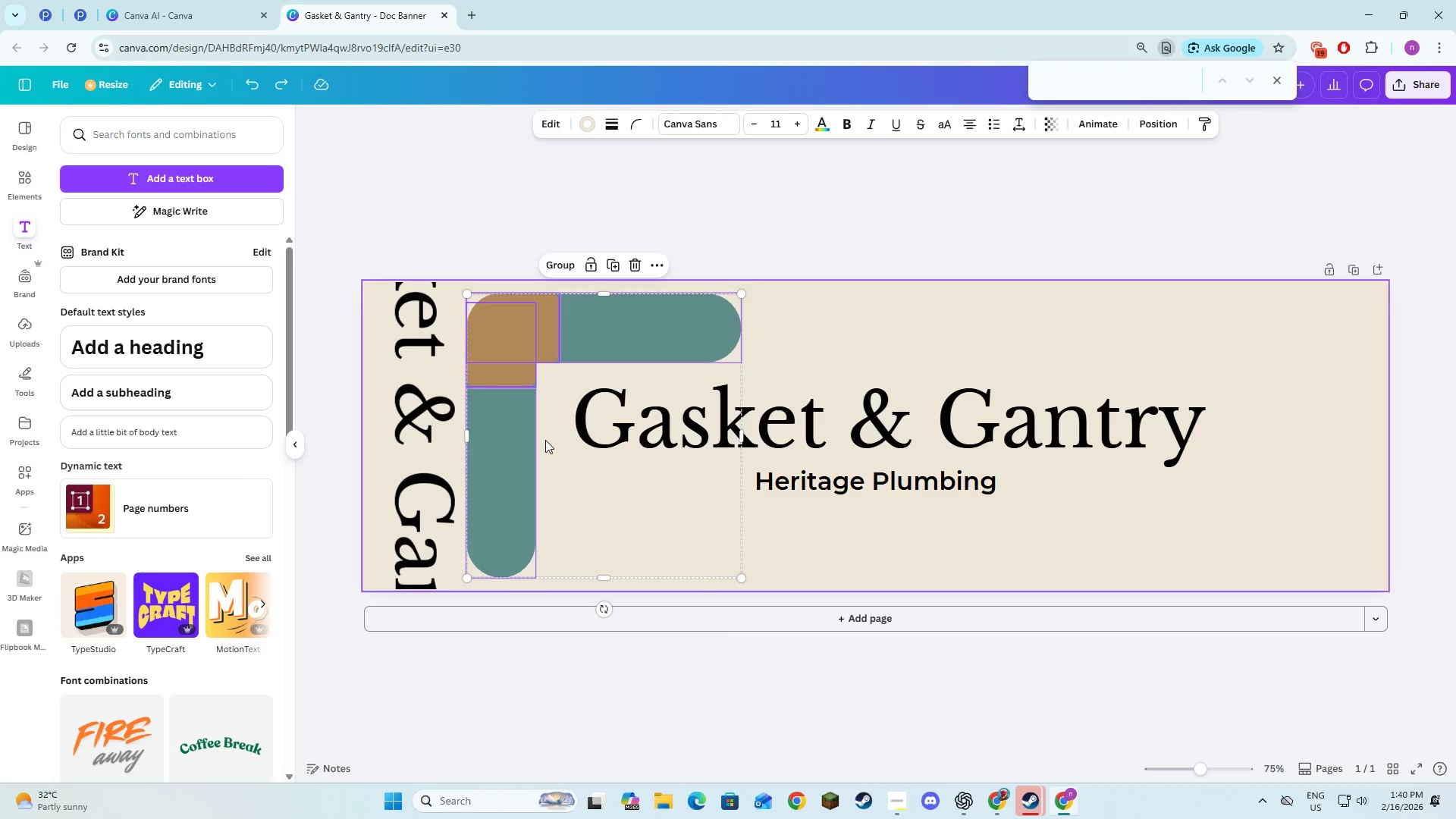 
key(Shift+ShiftLeft)
 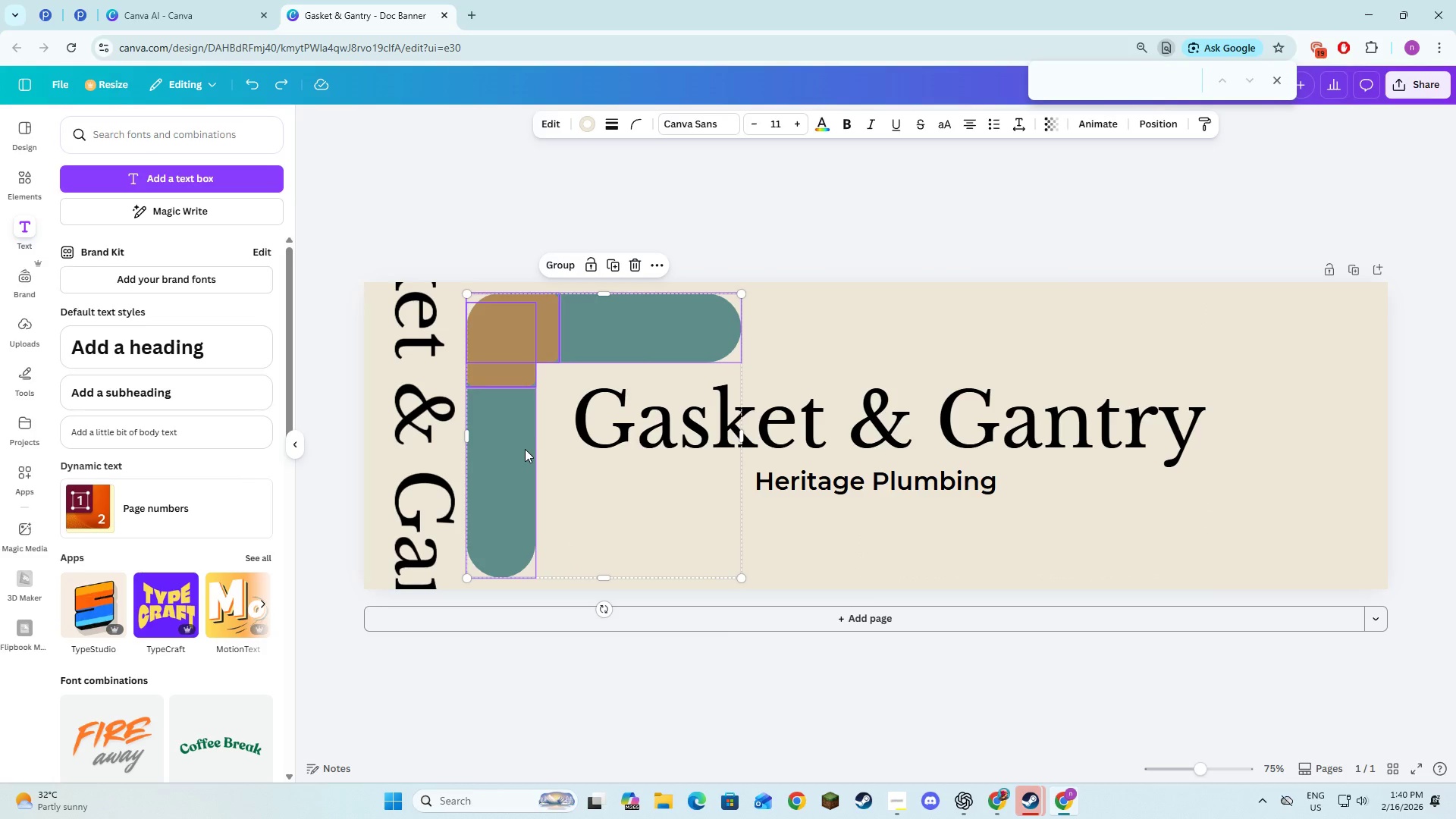 
key(Shift+ShiftLeft)
 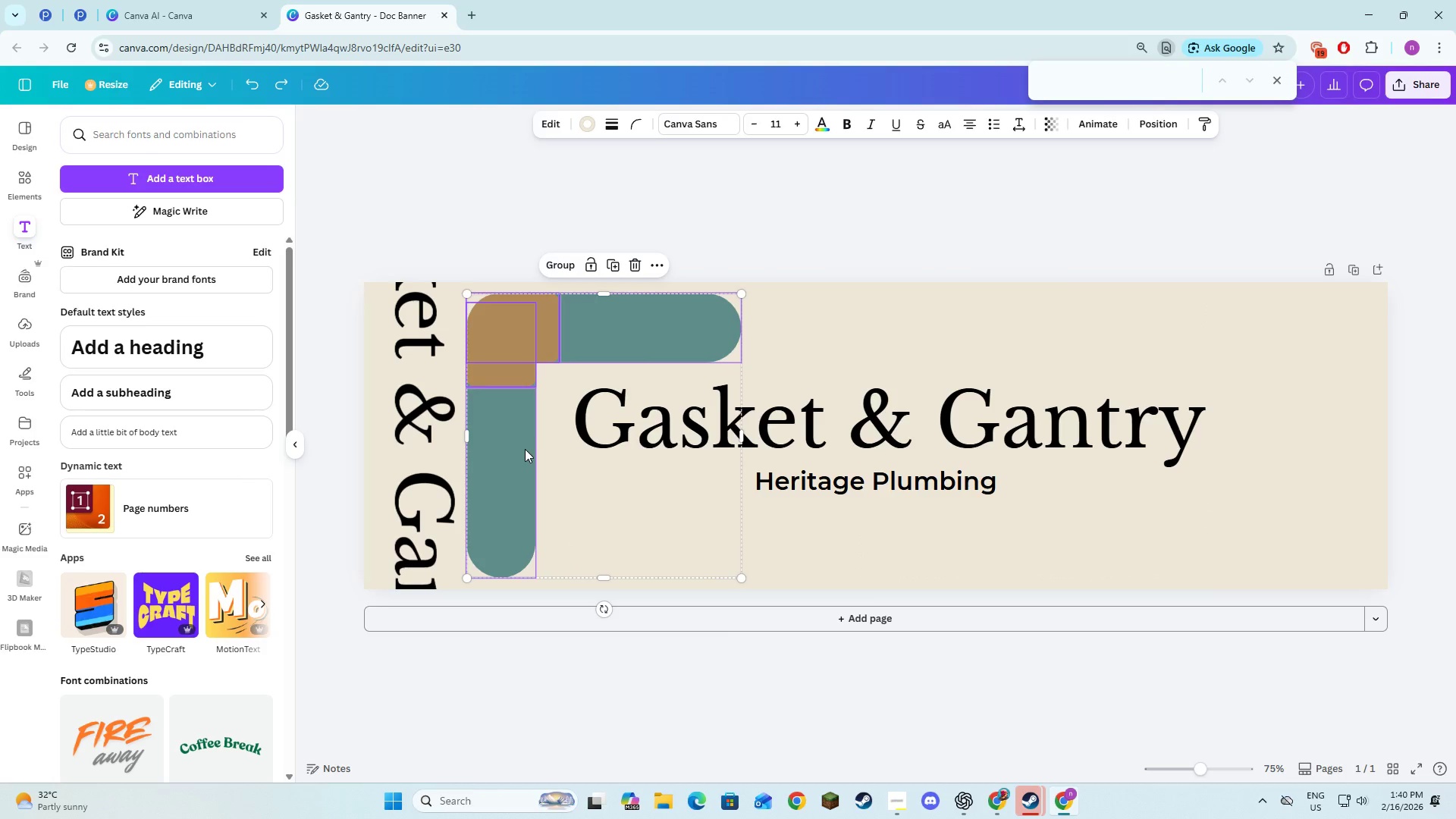 
key(Shift+ShiftLeft)
 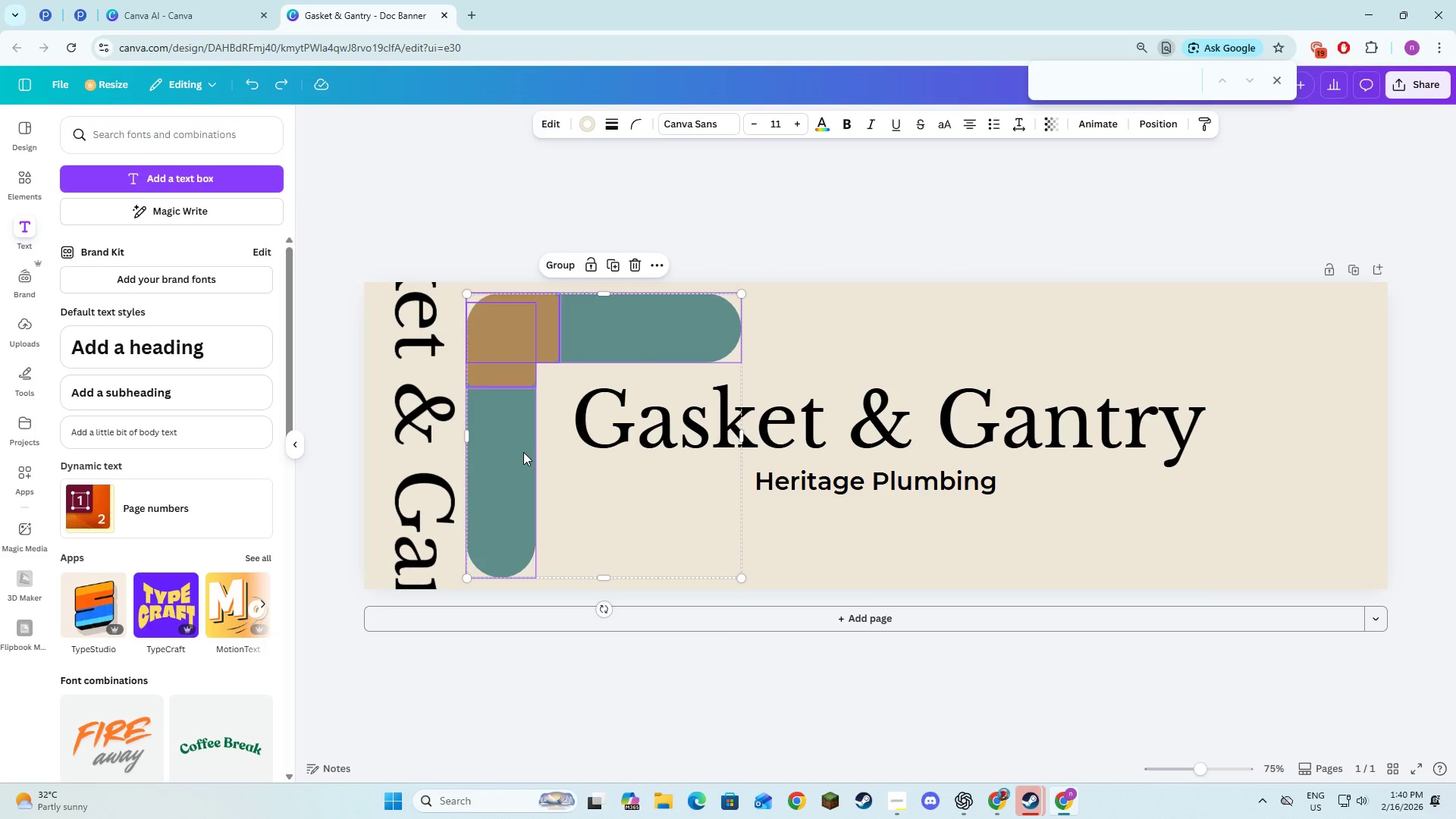 
key(Shift+ShiftLeft)
 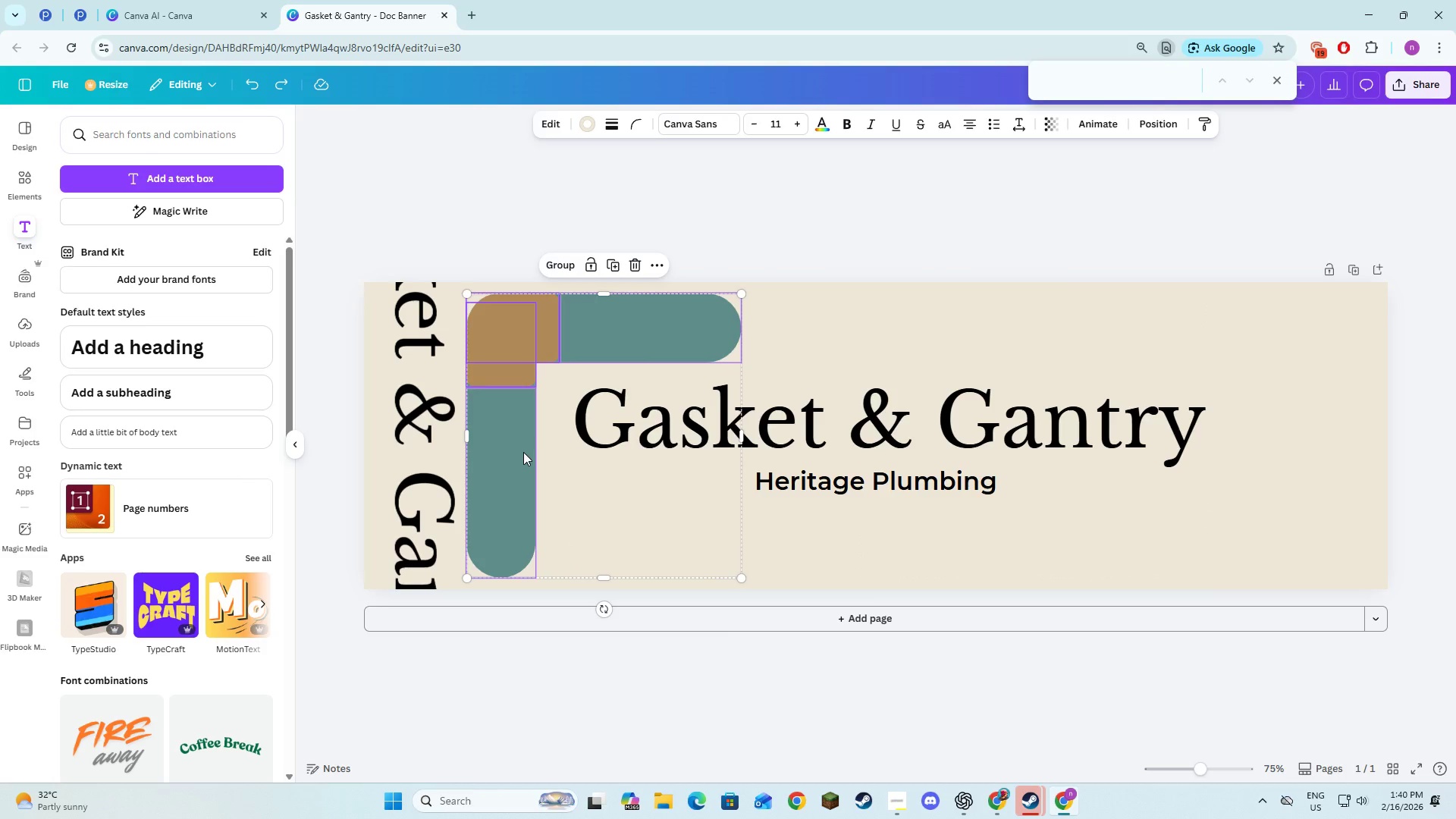 
key(Shift+ShiftLeft)
 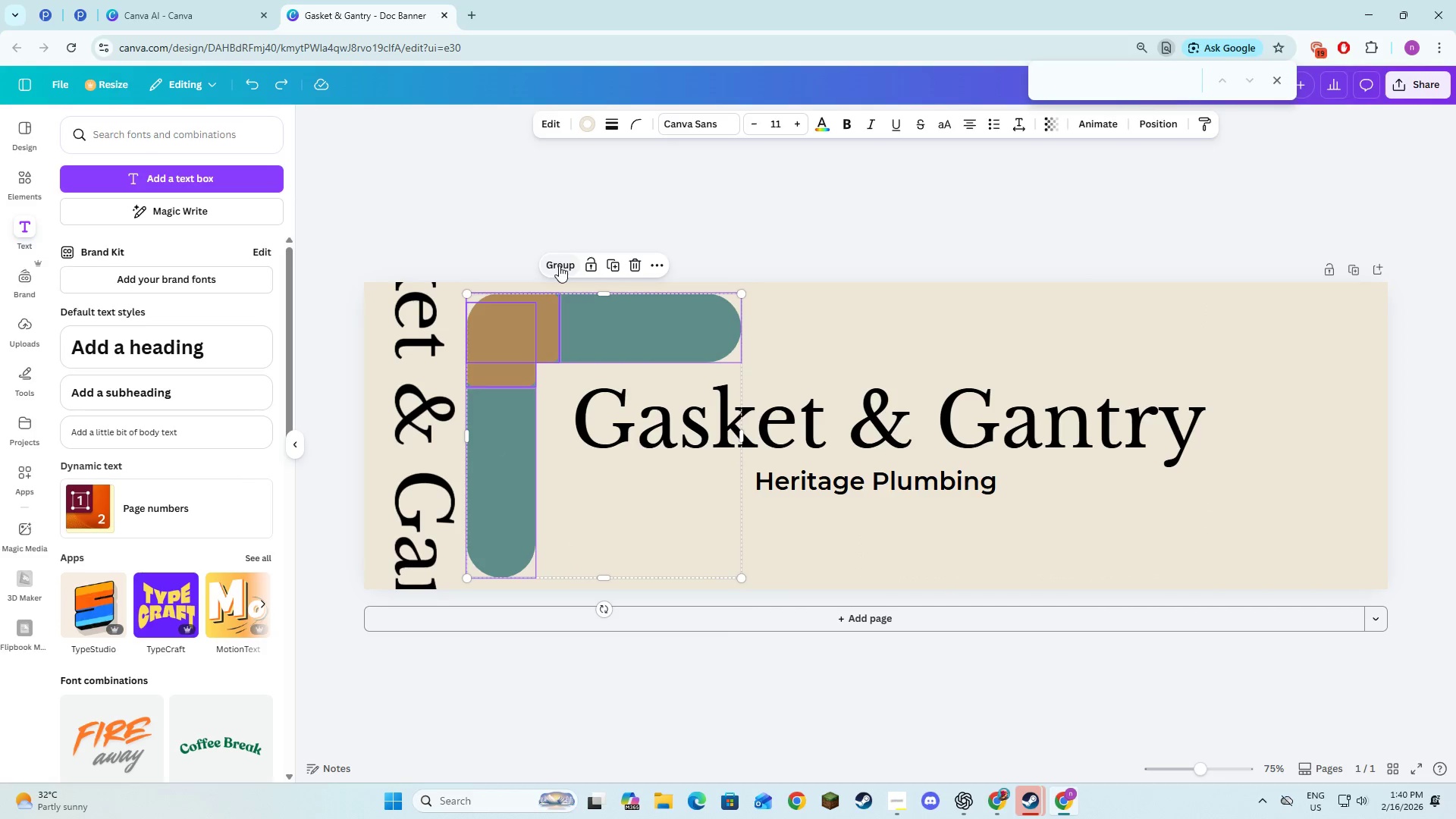 
left_click_drag(start_coordinate=[510, 463], to_coordinate=[671, 478])
 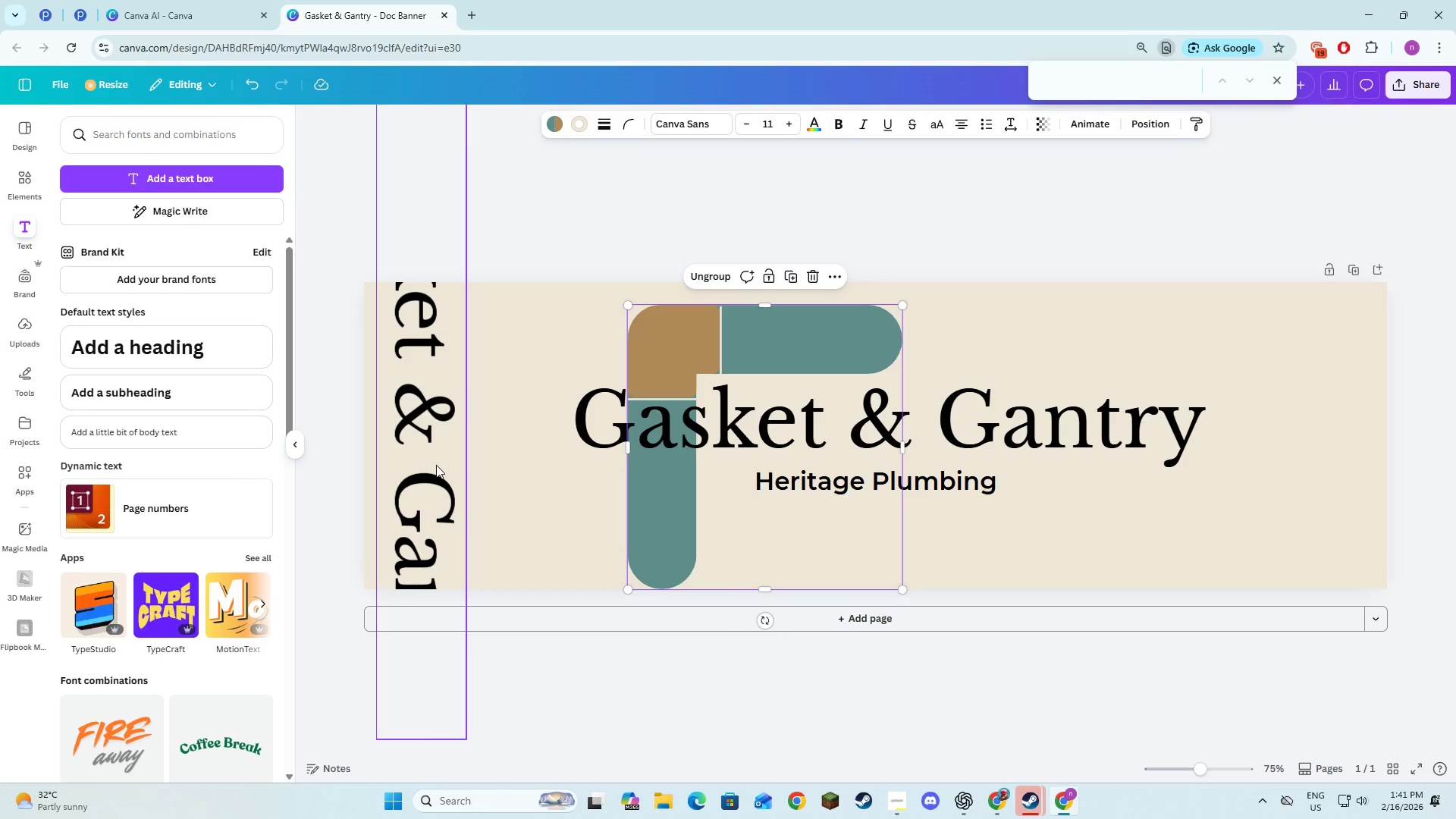 
left_click([436, 465])
 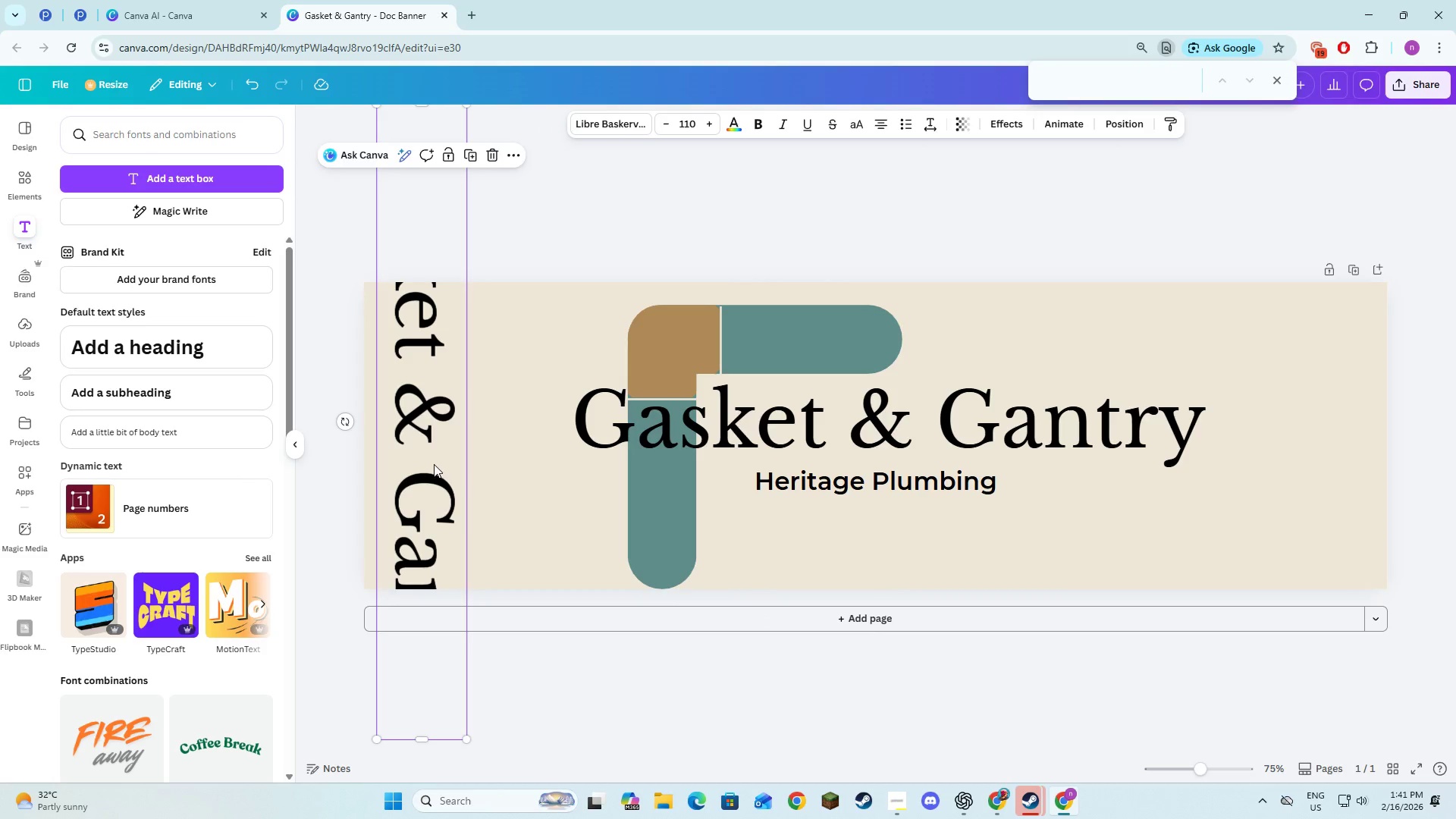 
left_click_drag(start_coordinate=[434, 464], to_coordinate=[423, 459])
 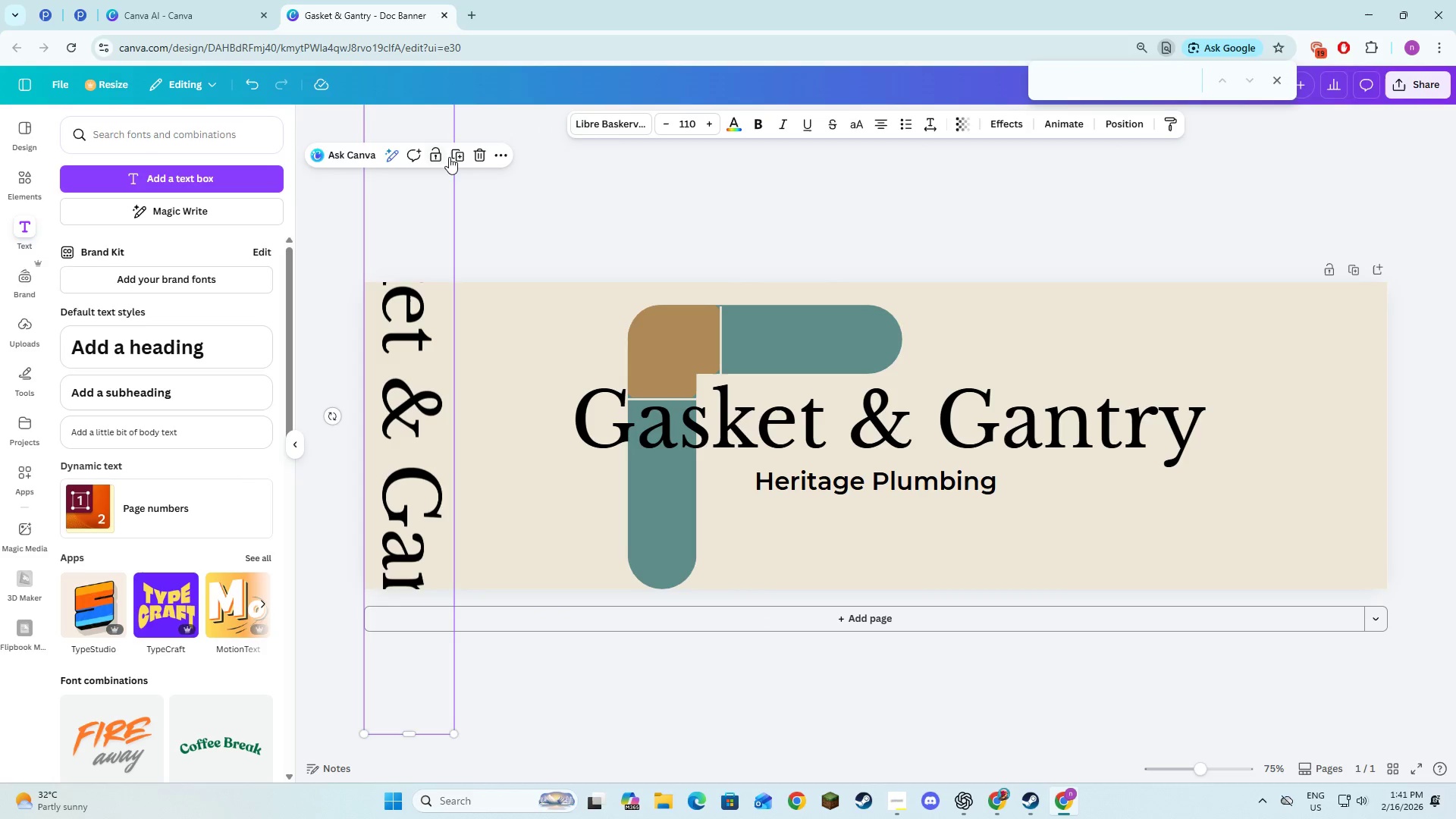 
left_click([453, 152])
 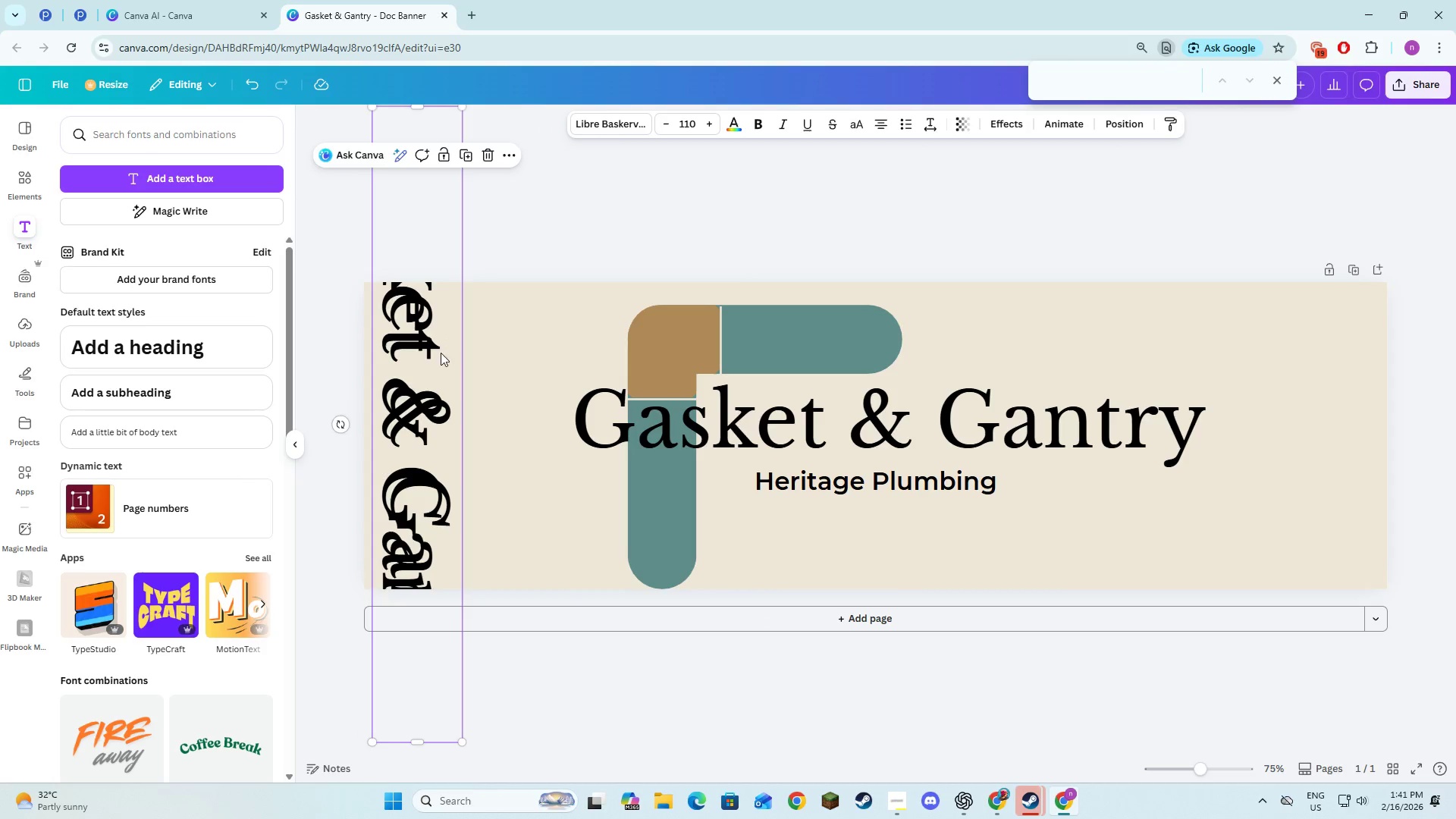 
left_click_drag(start_coordinate=[439, 353], to_coordinate=[519, 350])
 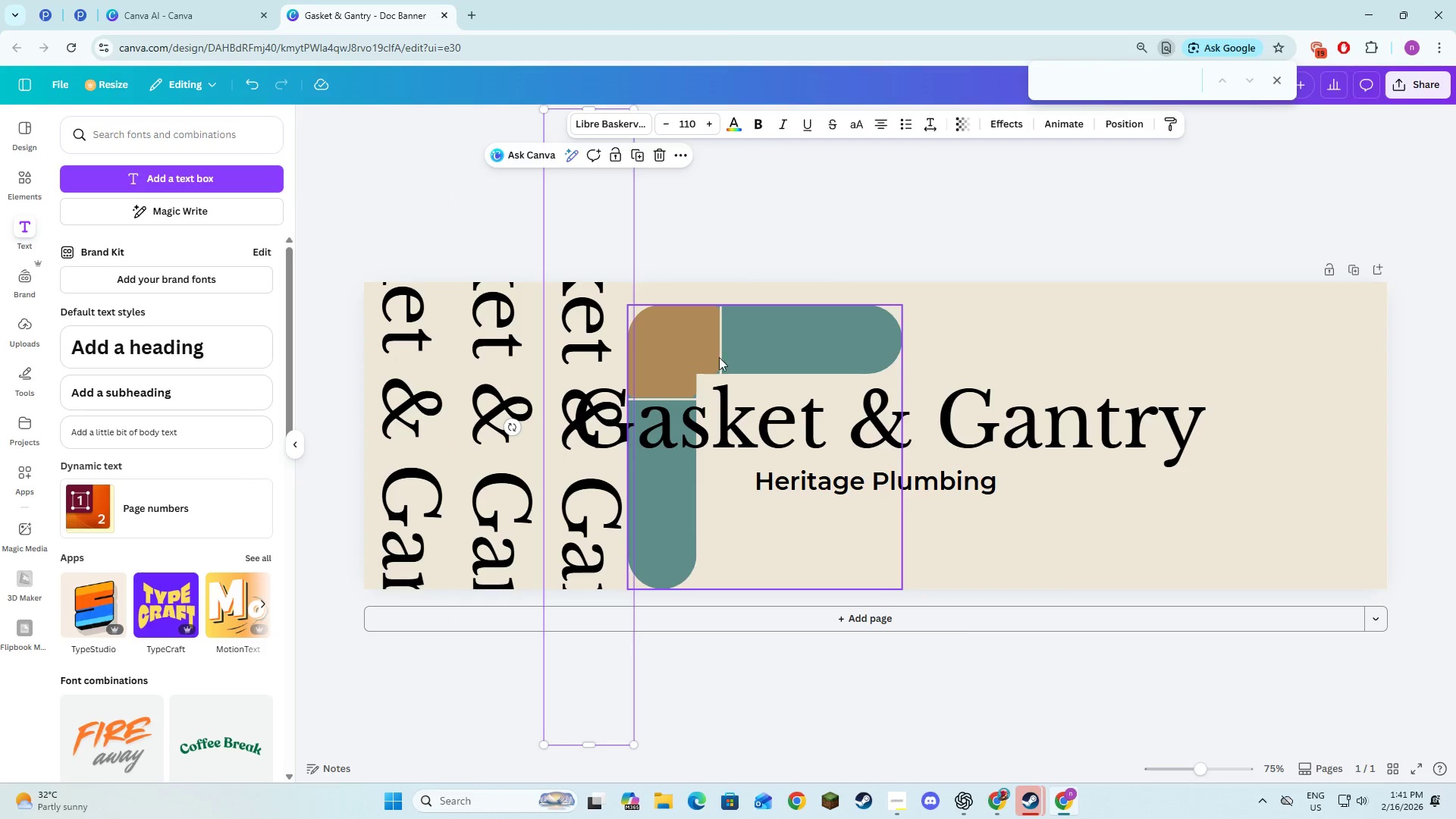 
left_click([727, 422])
 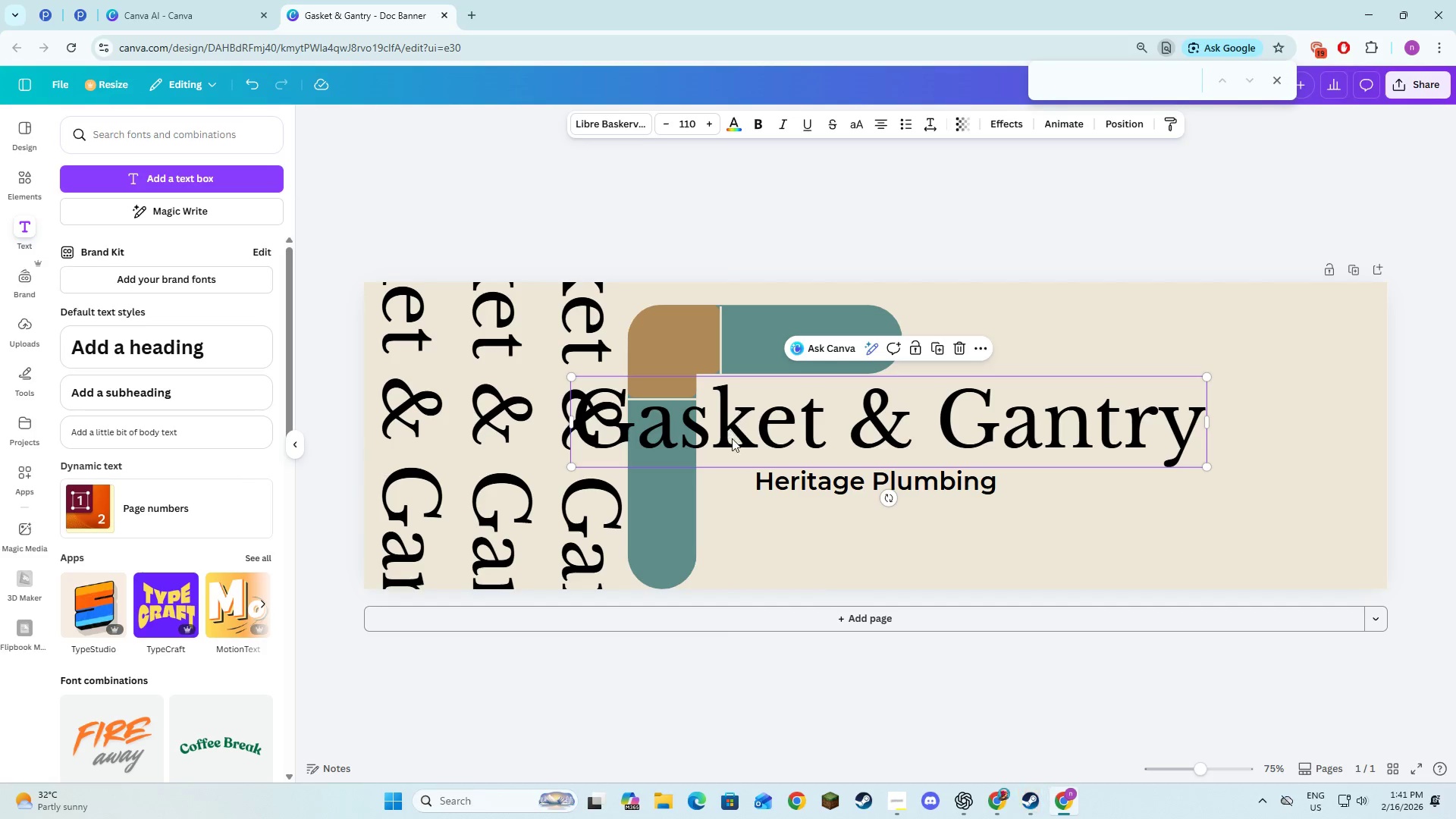 
left_click_drag(start_coordinate=[732, 438], to_coordinate=[873, 440])
 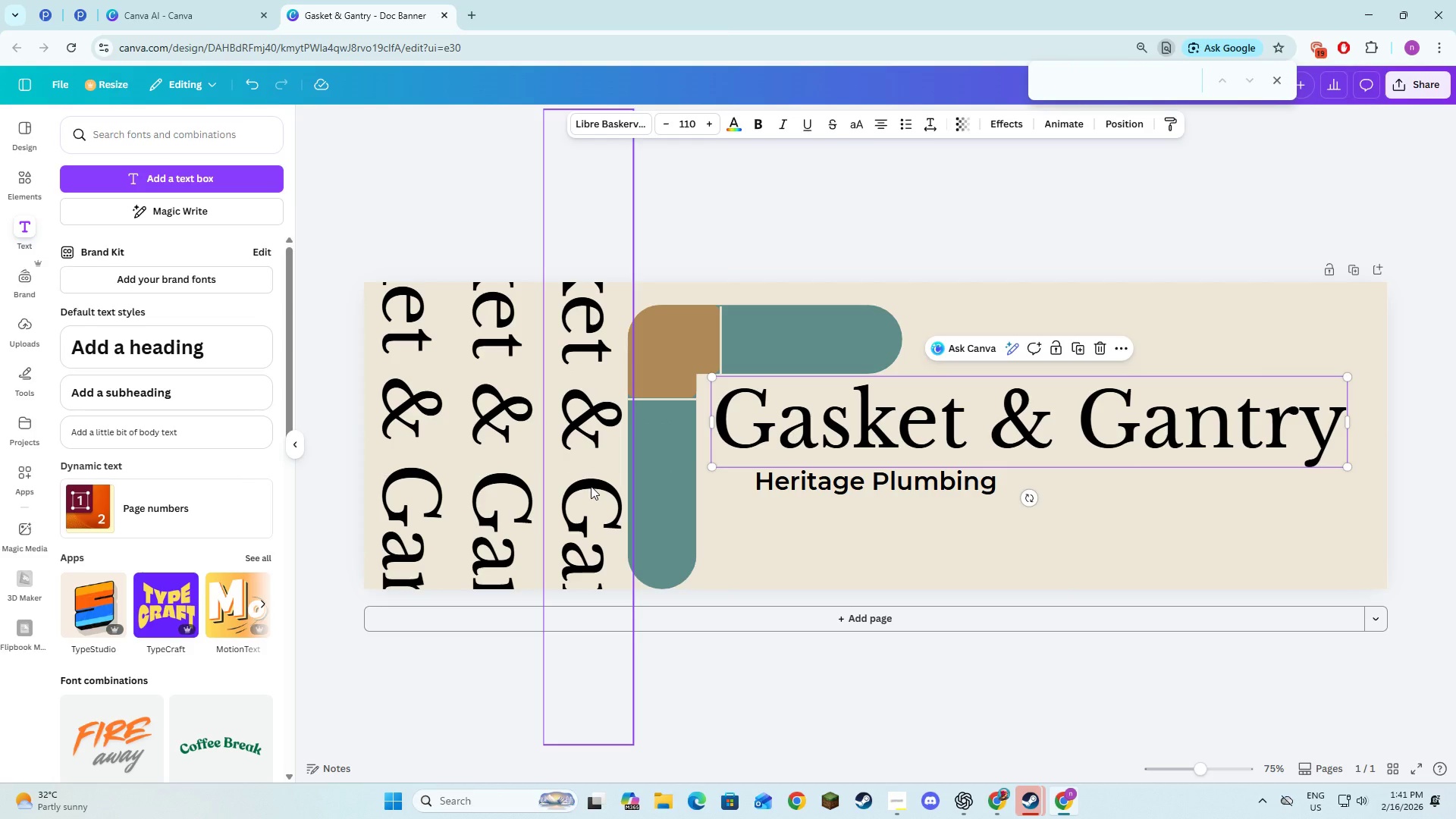 
left_click([591, 486])
 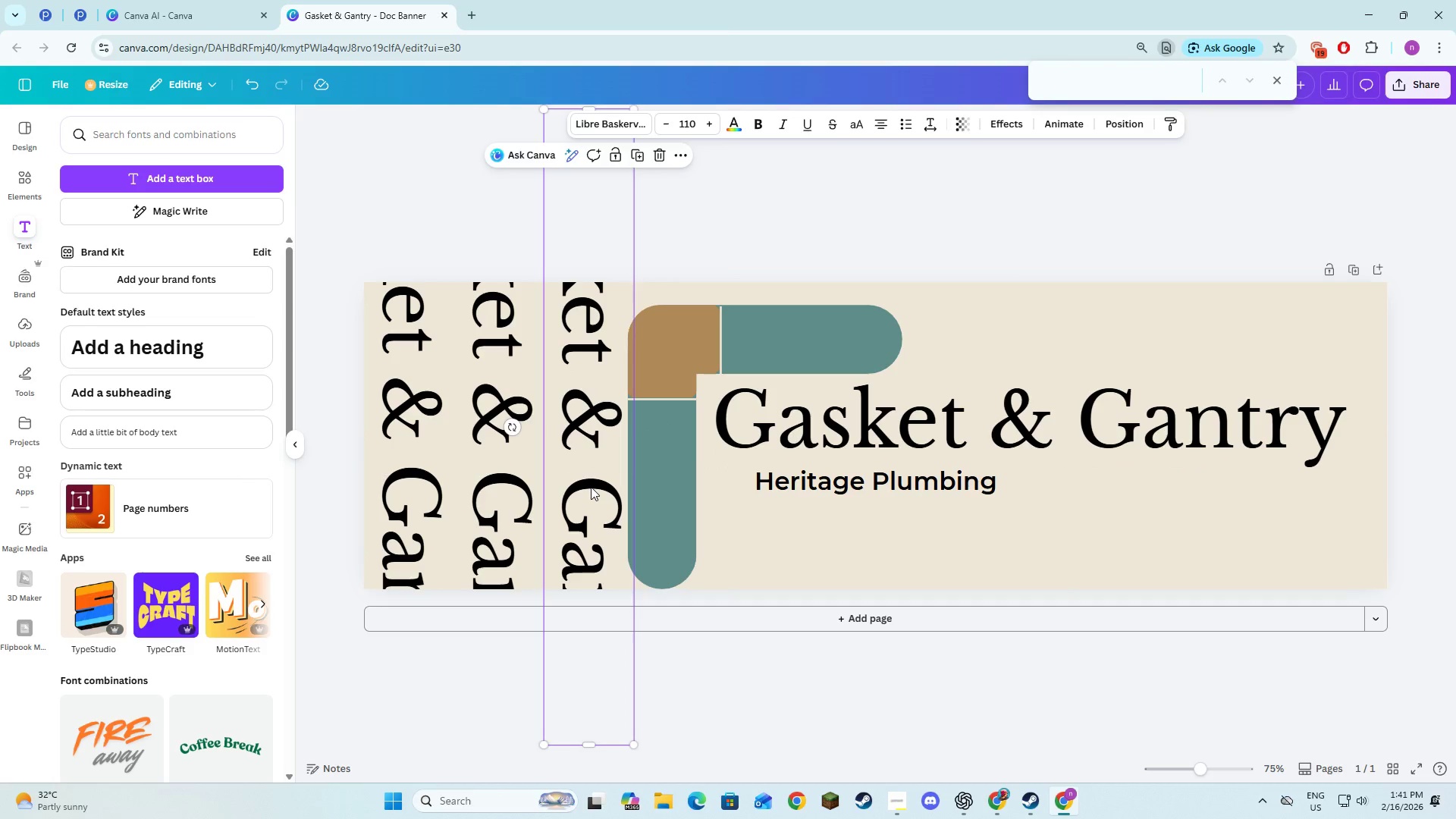 
key(Backspace)
 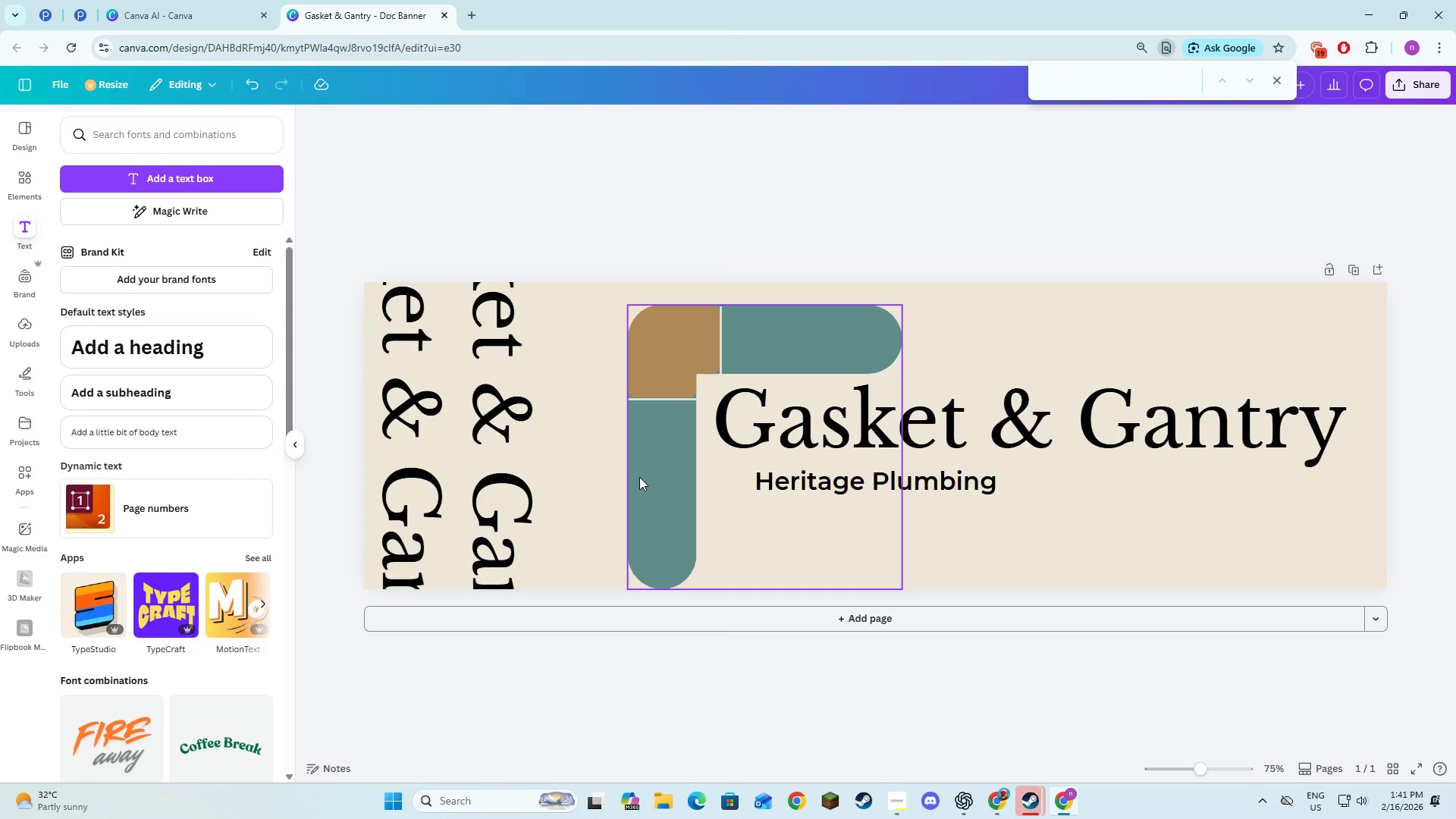 
left_click([643, 475])
 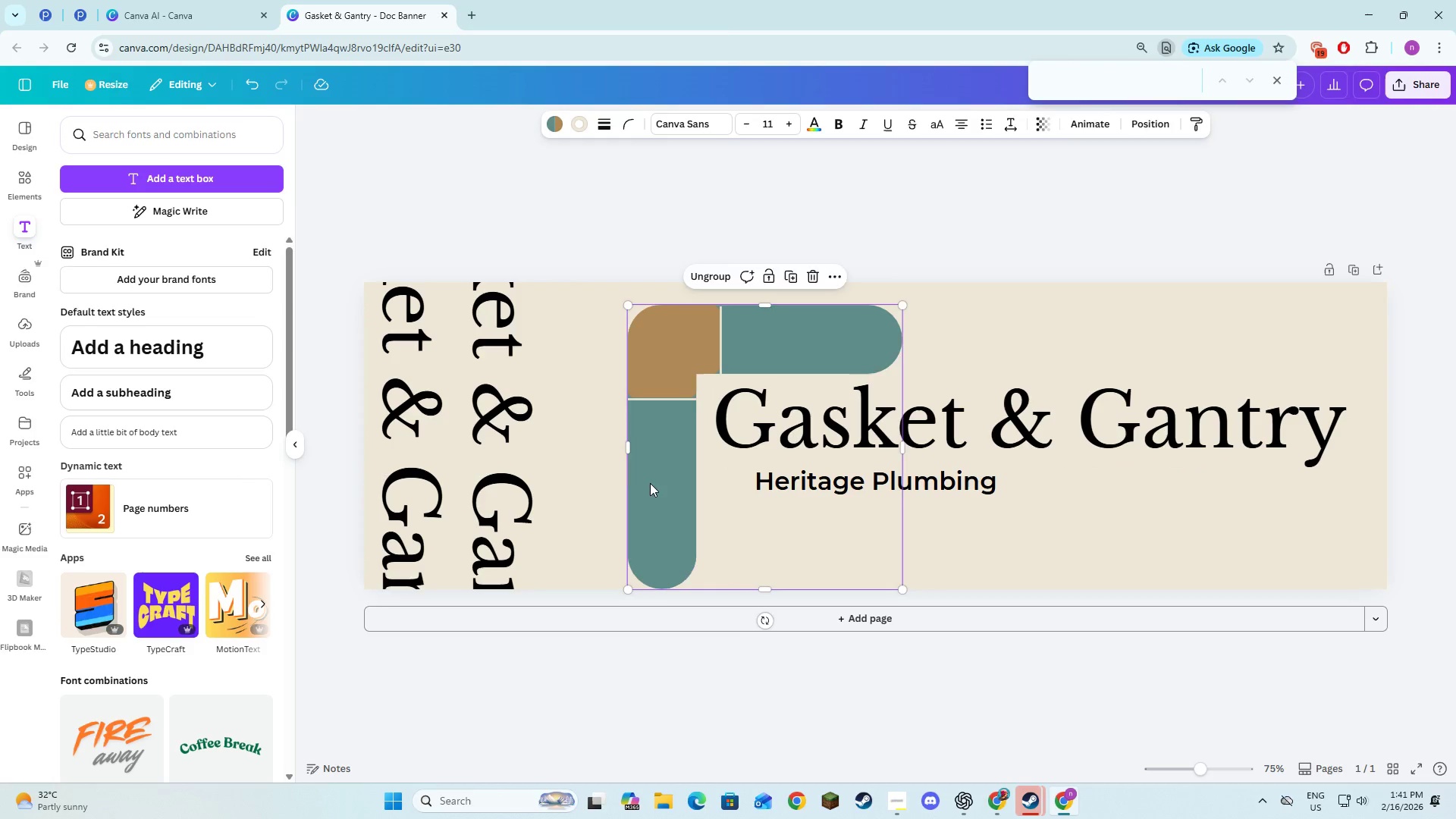 
left_click_drag(start_coordinate=[650, 483], to_coordinate=[574, 474])
 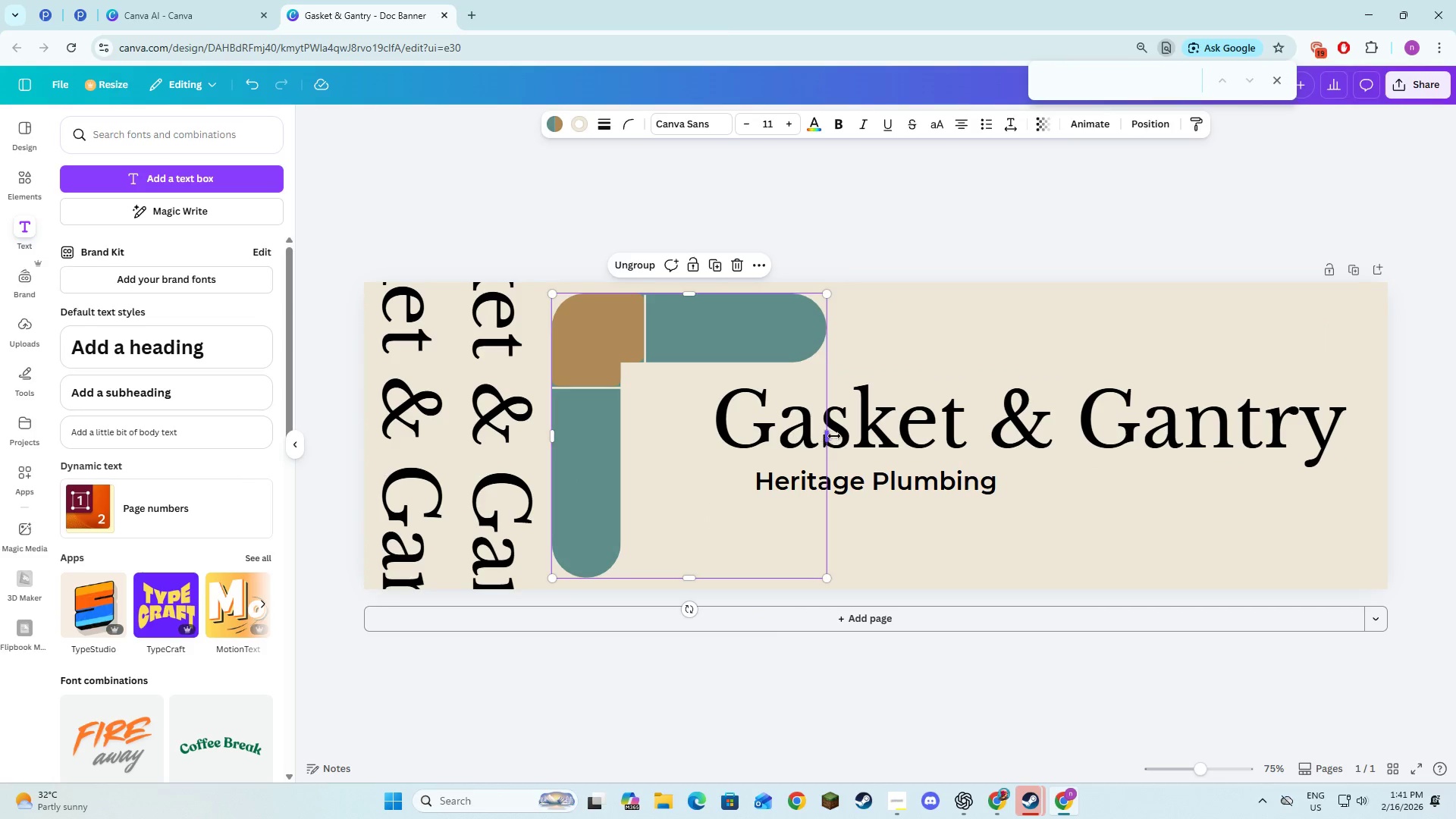 
left_click([839, 432])
 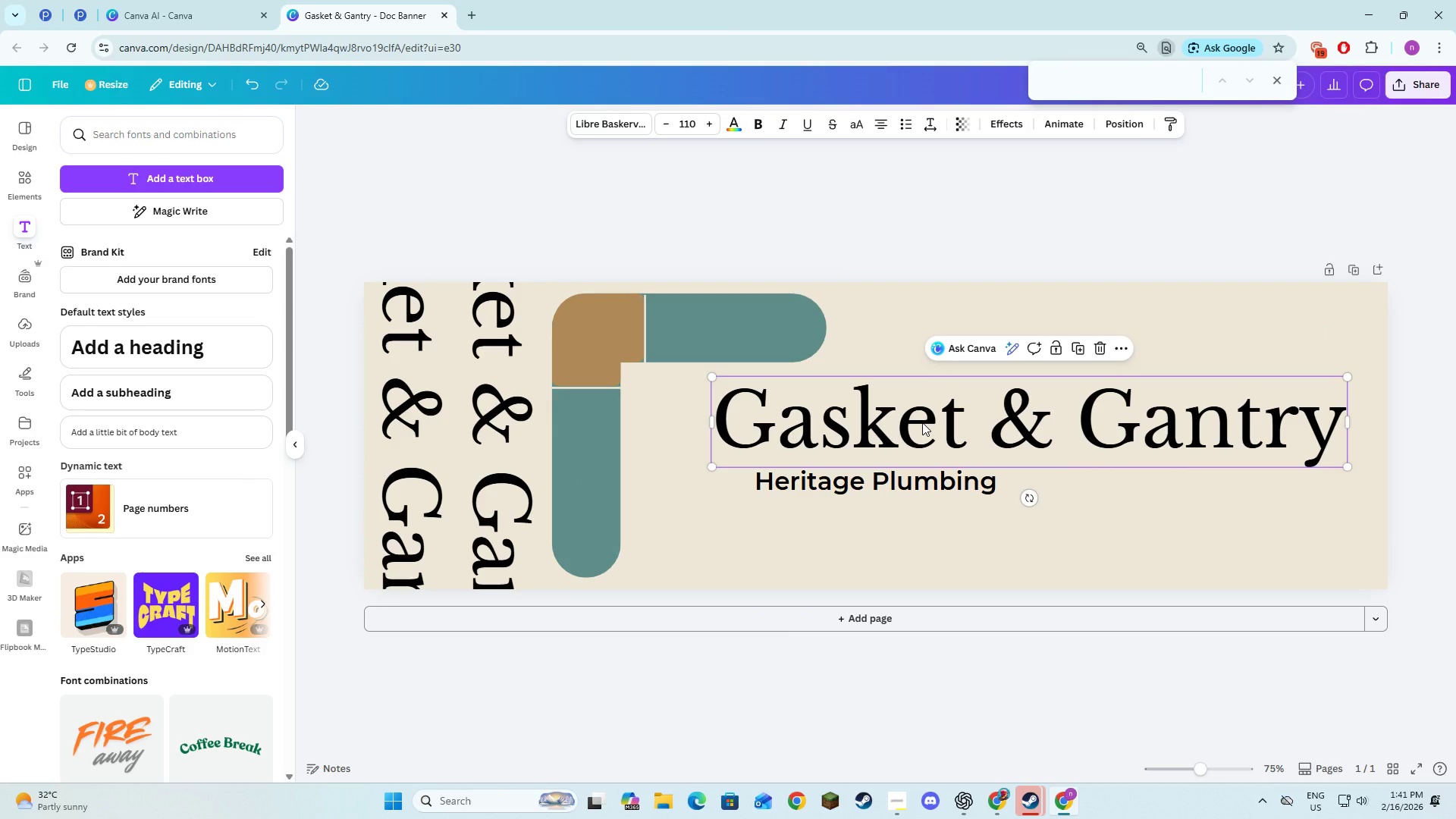 
left_click_drag(start_coordinate=[922, 422], to_coordinate=[859, 423])
 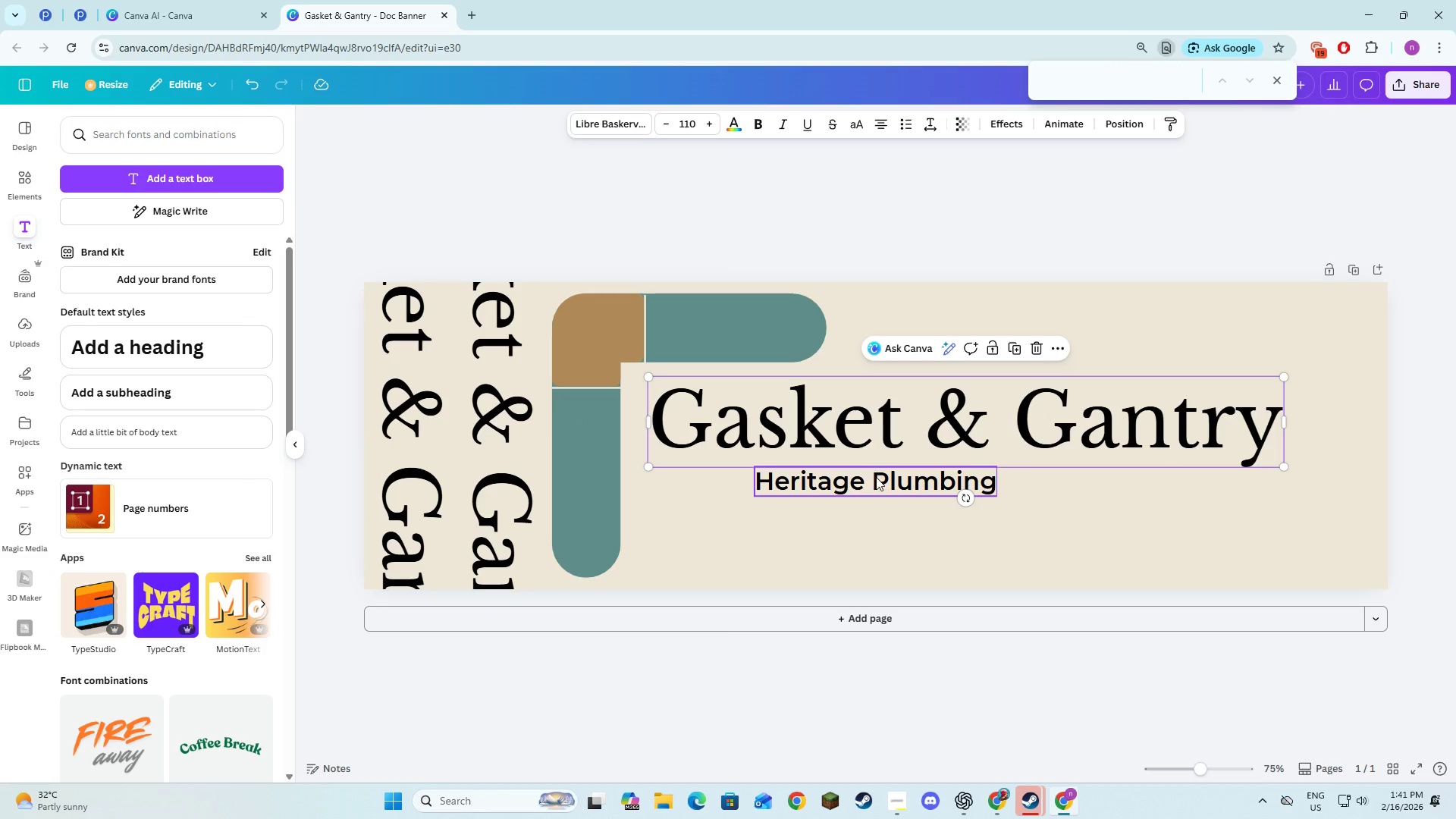 
left_click([877, 490])
 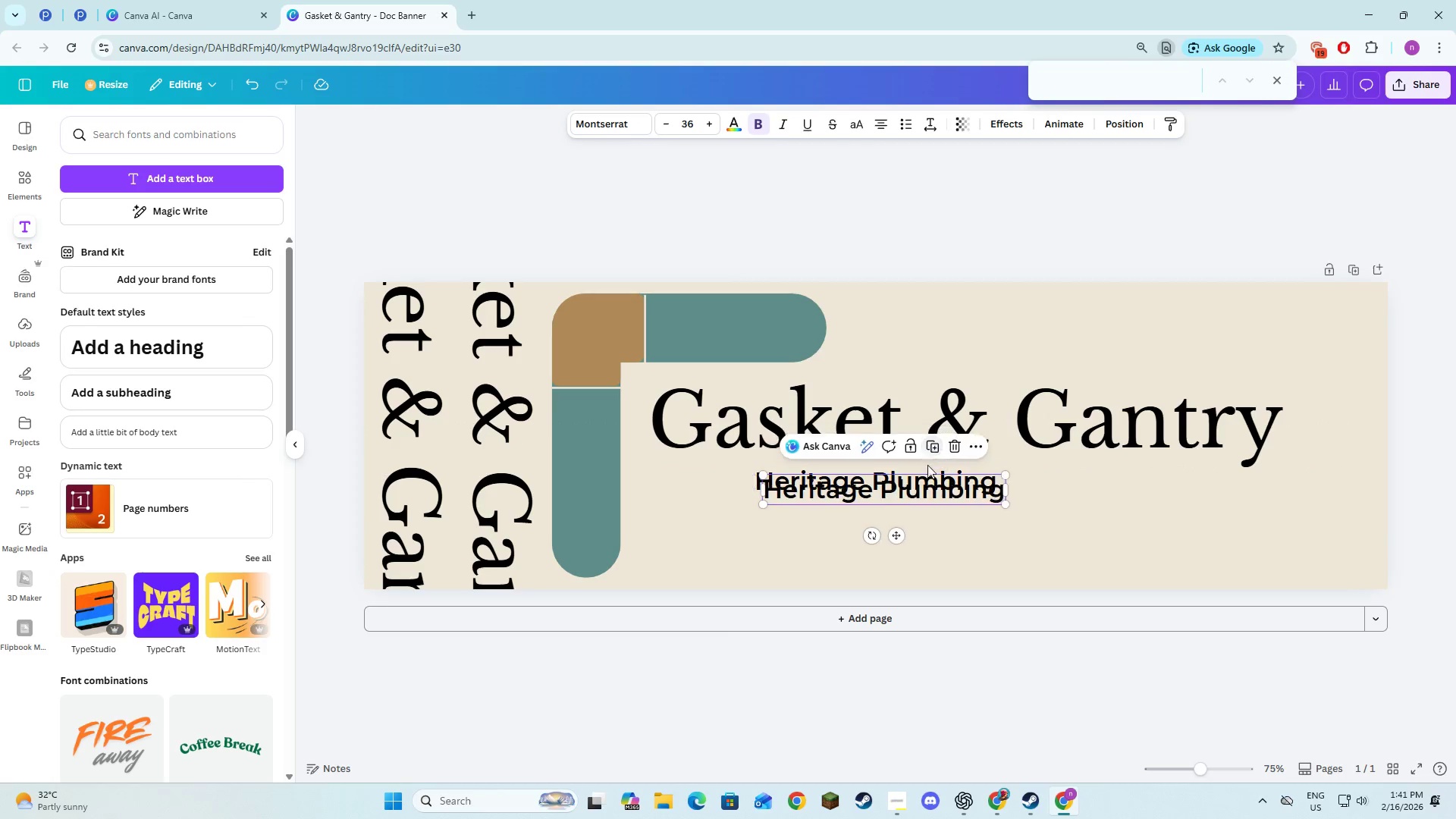 
left_click_drag(start_coordinate=[910, 488], to_coordinate=[843, 516])
 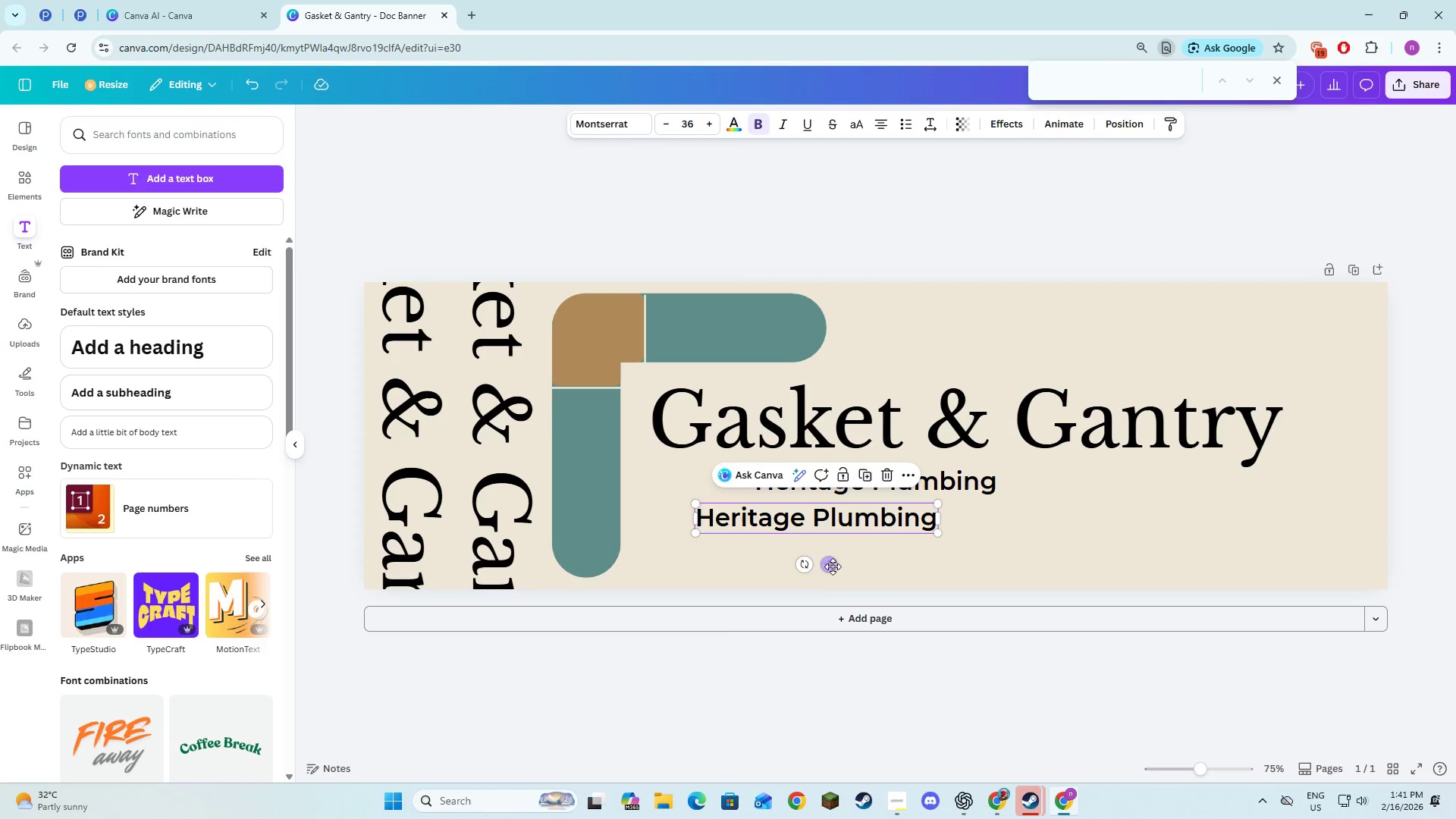 
left_click_drag(start_coordinate=[835, 566], to_coordinate=[805, 576])
 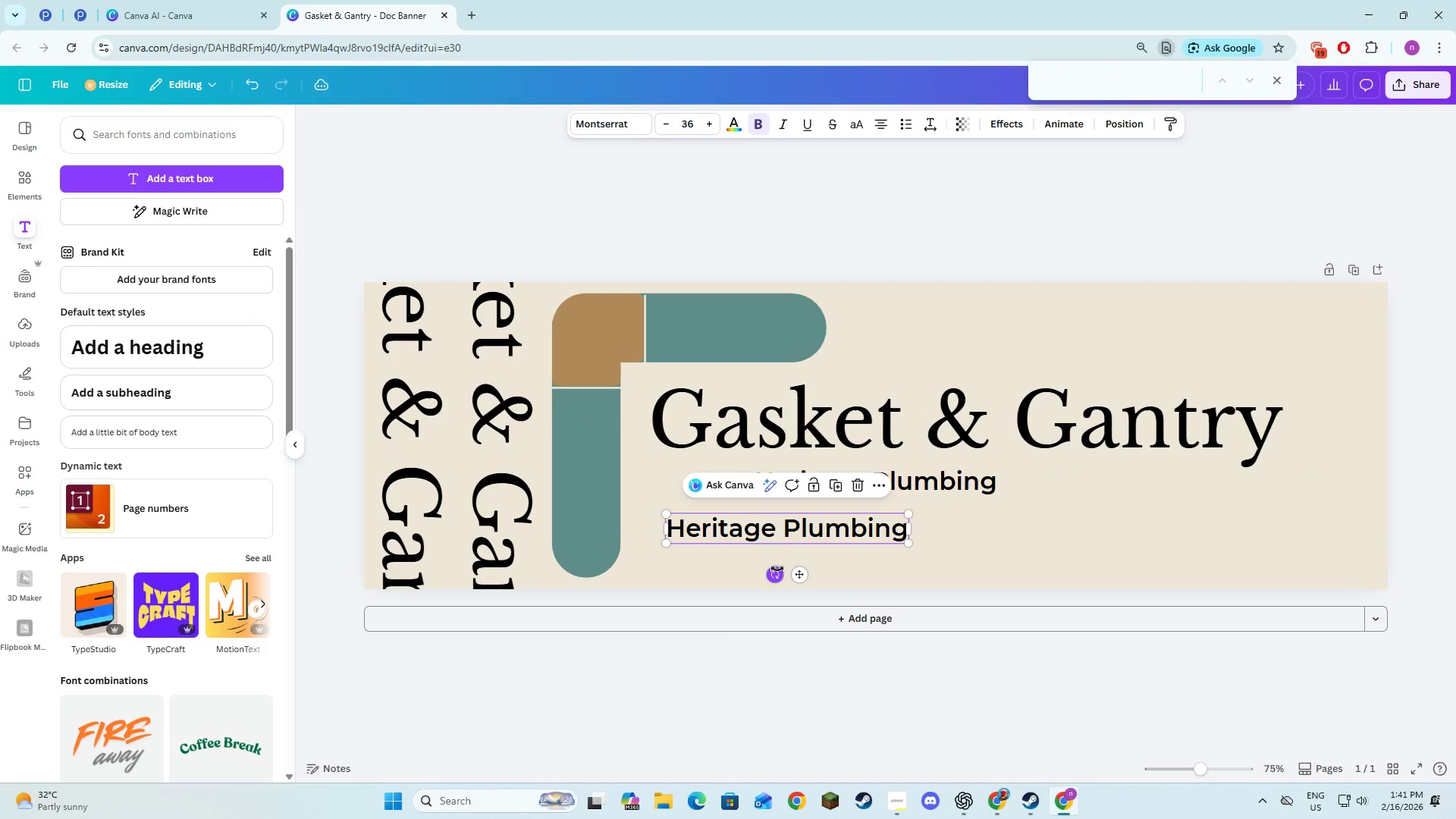 
left_click_drag(start_coordinate=[777, 573], to_coordinate=[746, 519])
 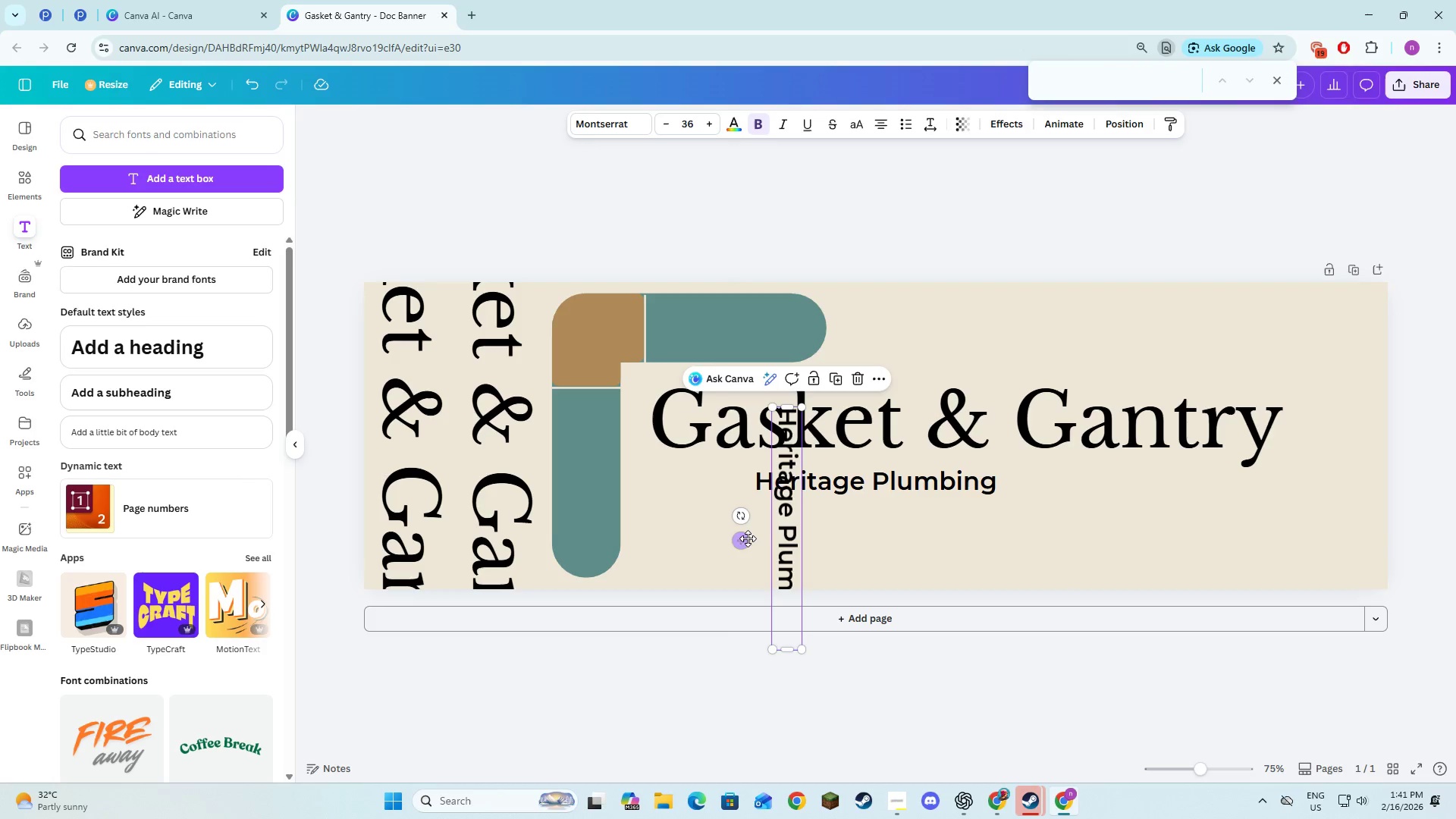 
left_click_drag(start_coordinate=[745, 538], to_coordinate=[595, 496])
 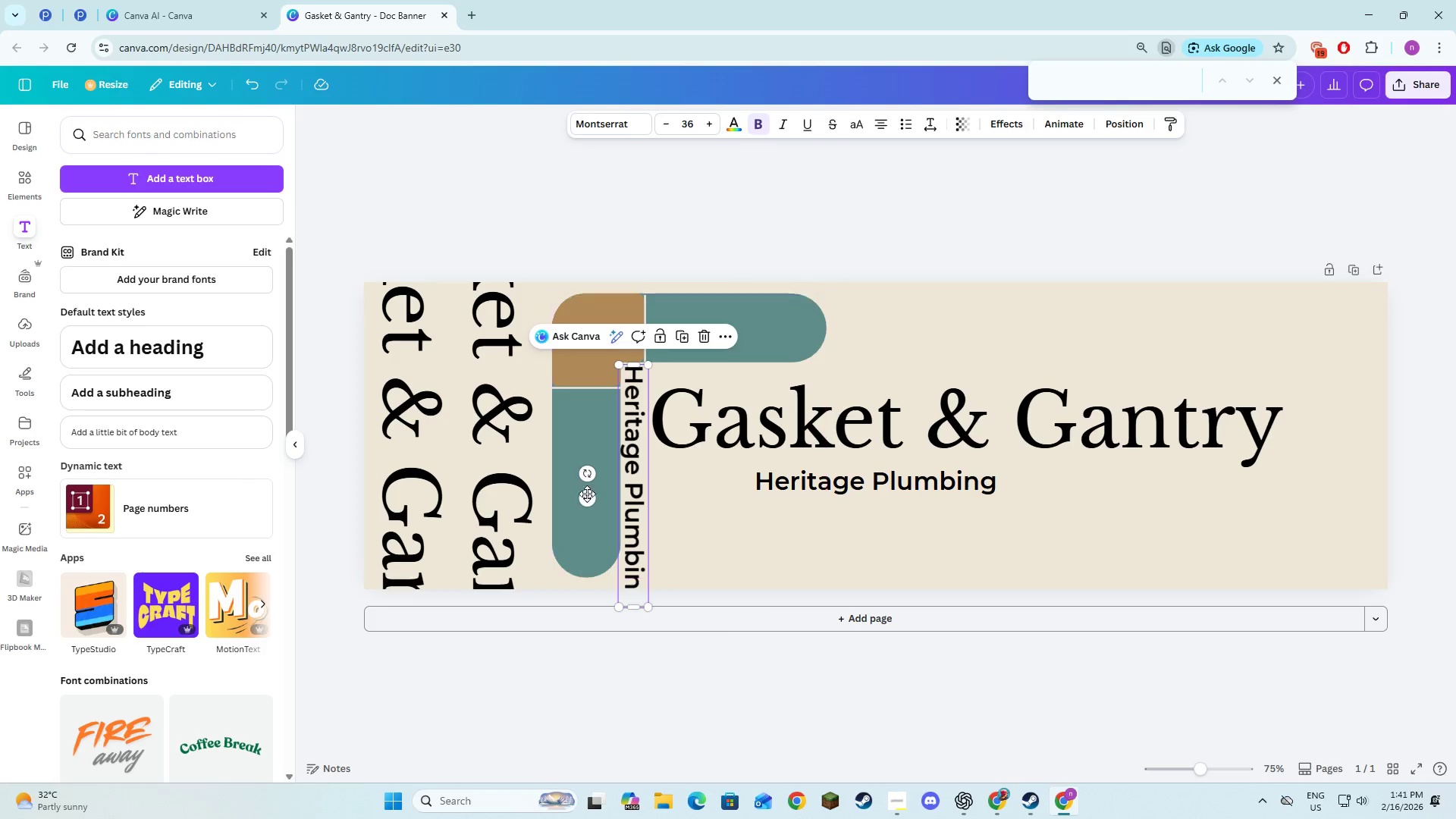 
left_click_drag(start_coordinate=[586, 496], to_coordinate=[590, 492])
 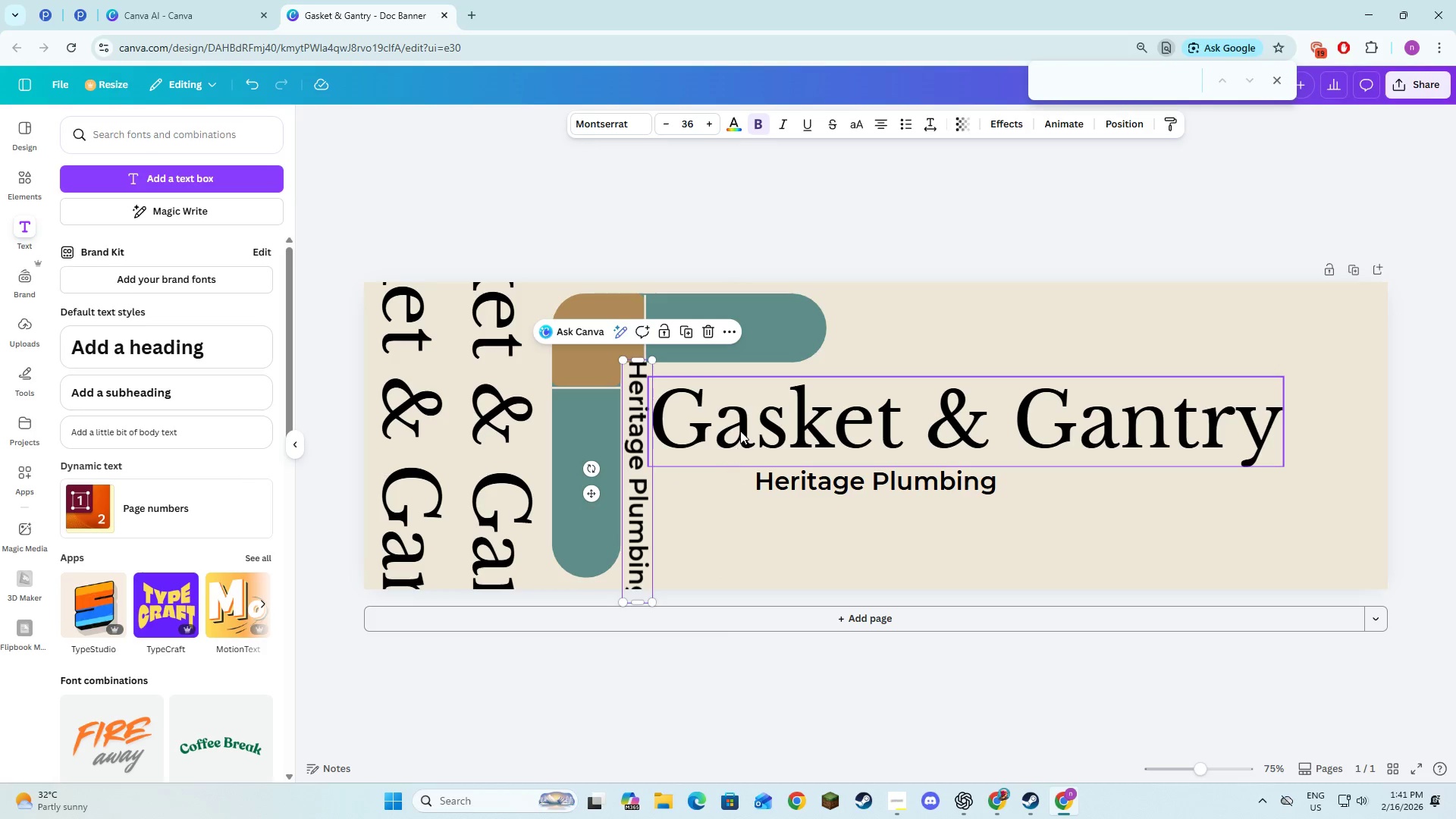 
left_click([740, 427])
 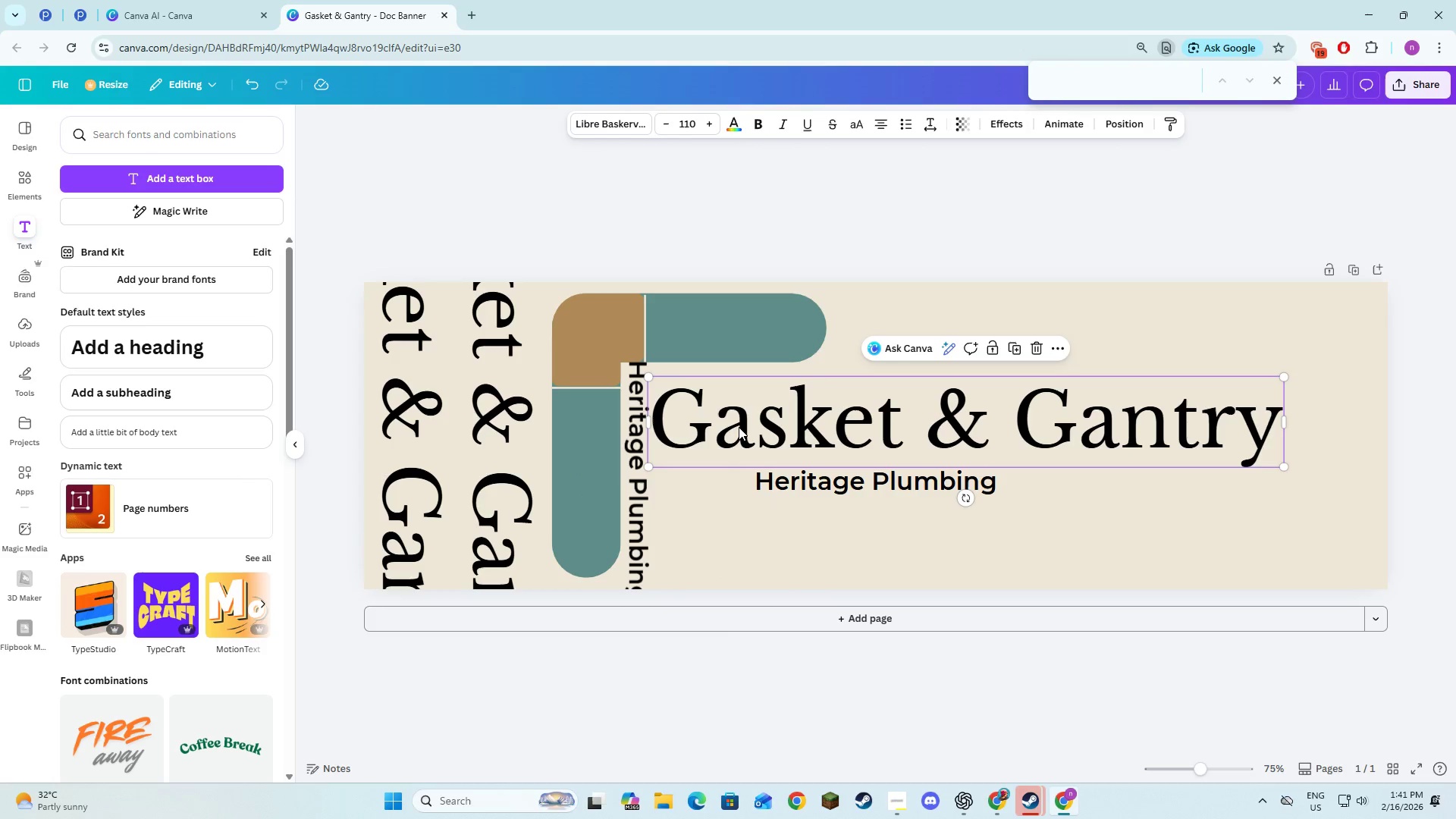 
left_click_drag(start_coordinate=[739, 427], to_coordinate=[744, 425])
 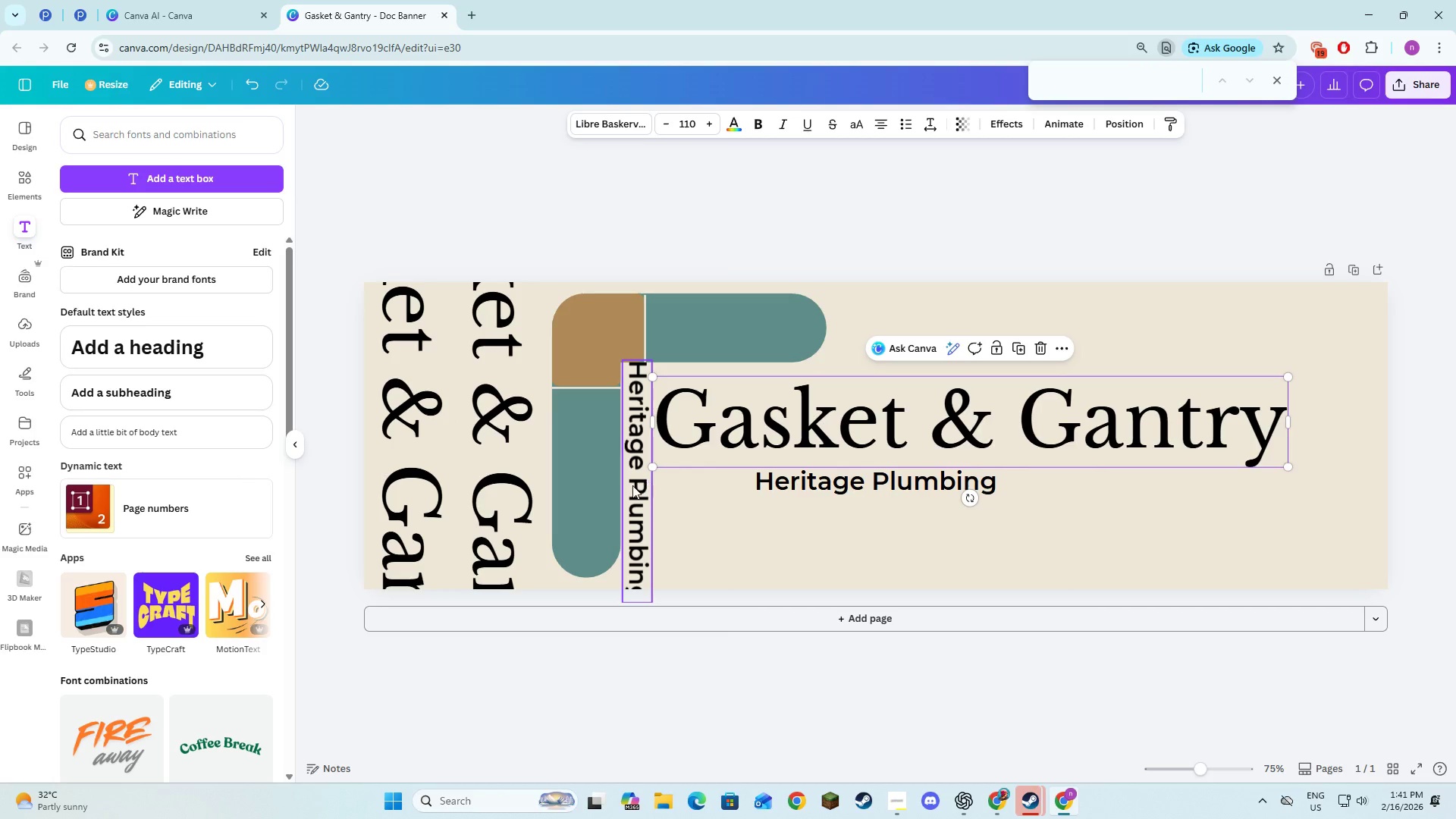 
left_click([632, 485])
 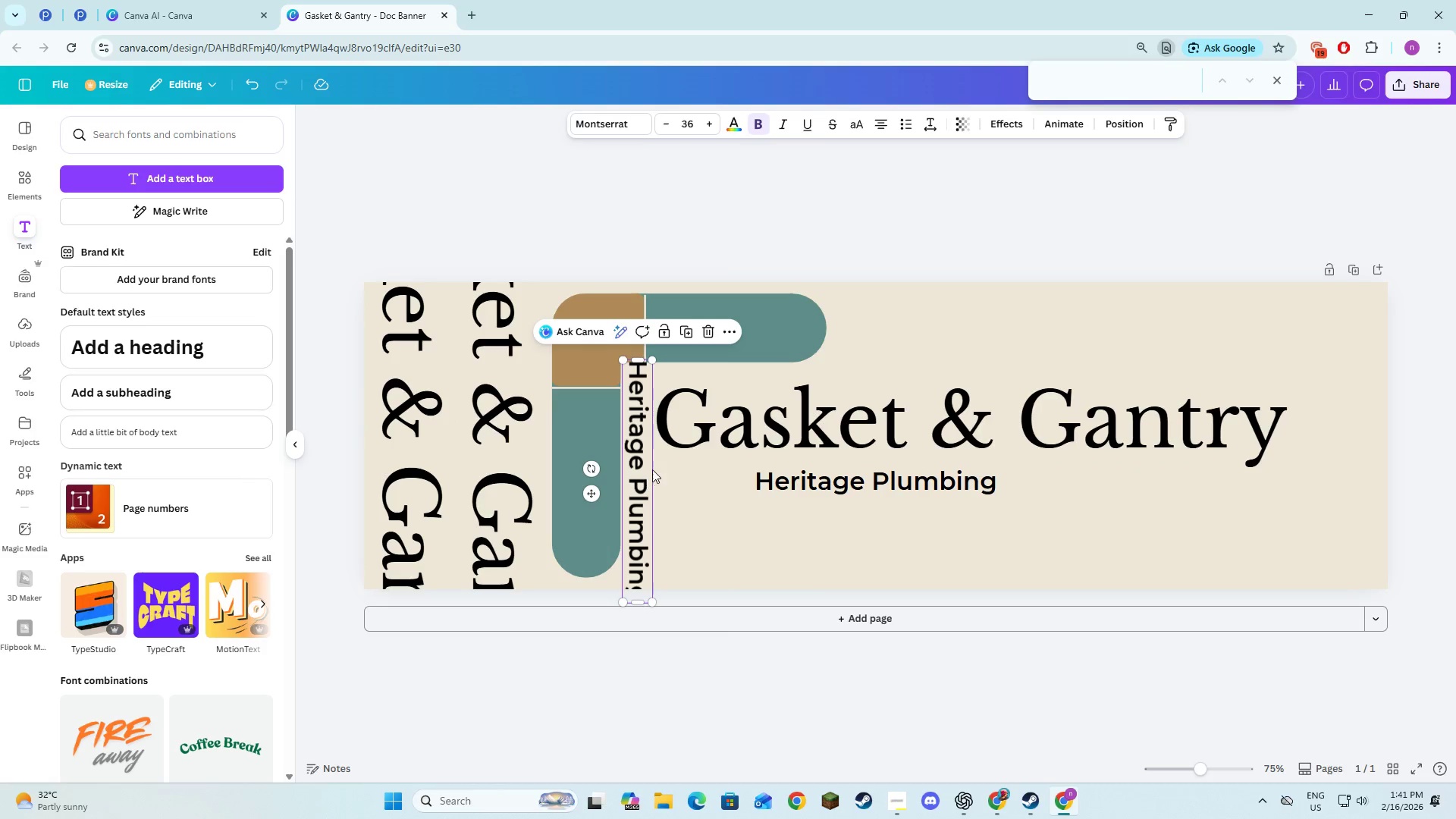 
key(Backspace)
 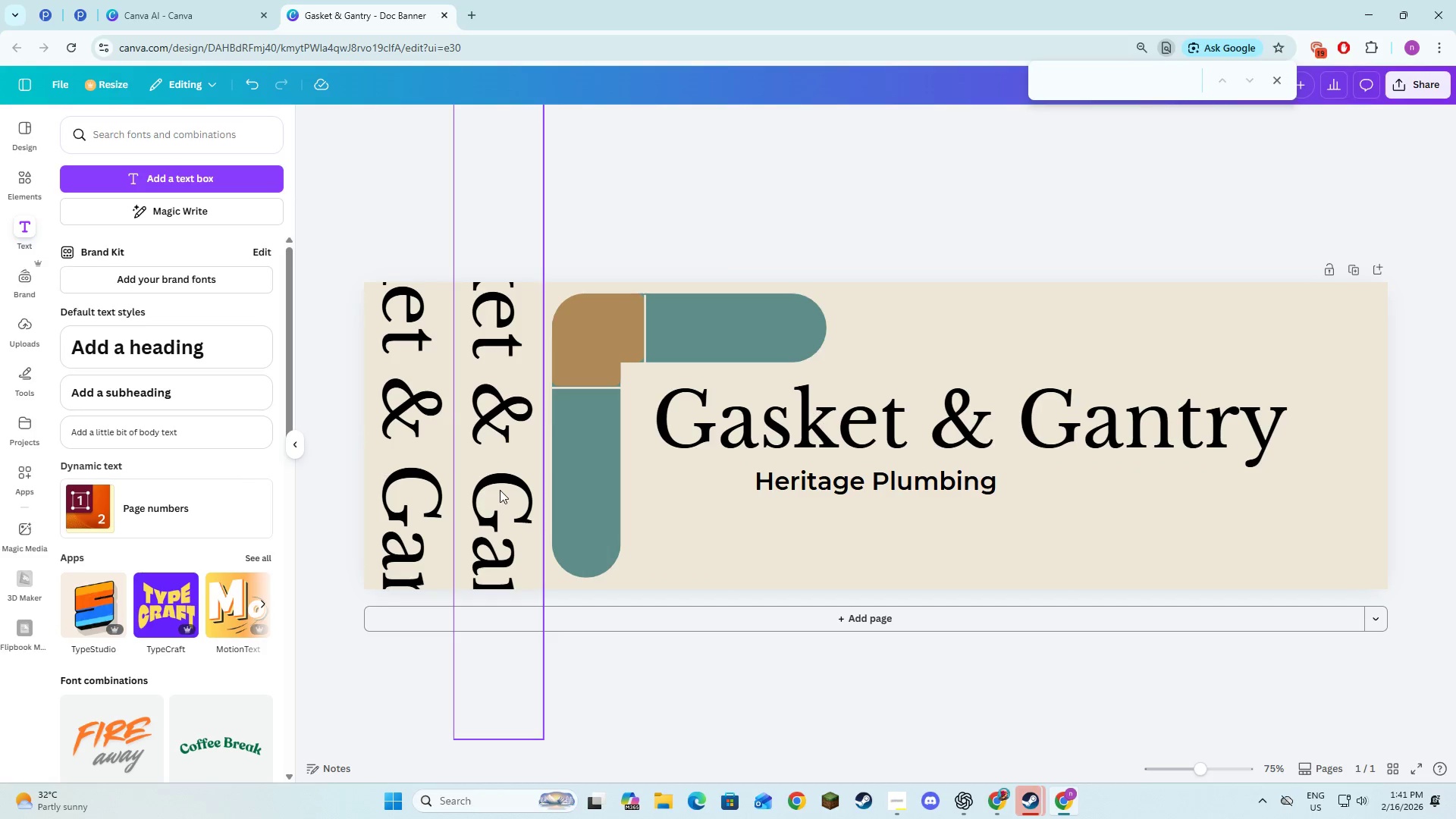 
left_click([495, 490])
 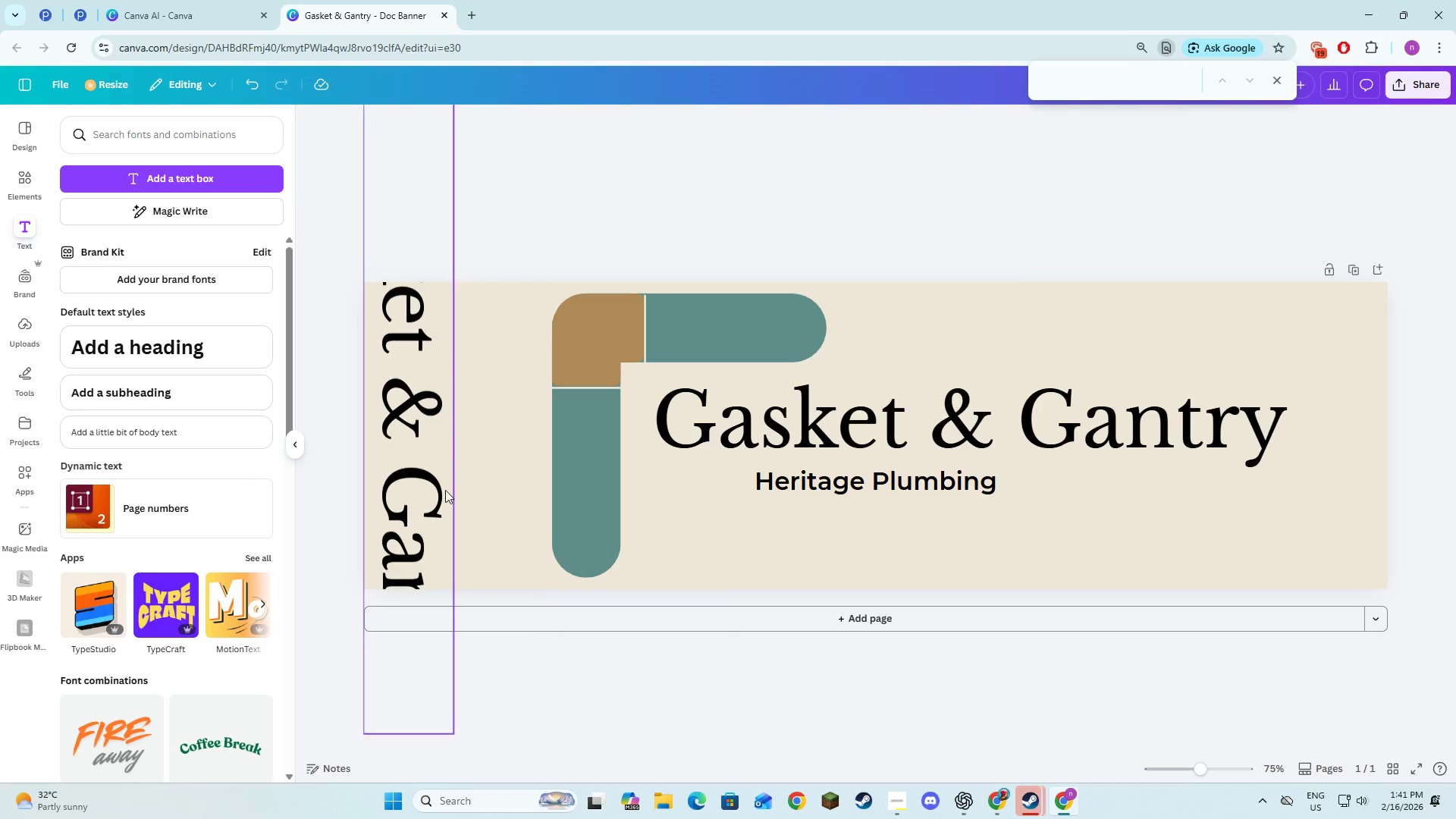 
key(Backspace)
 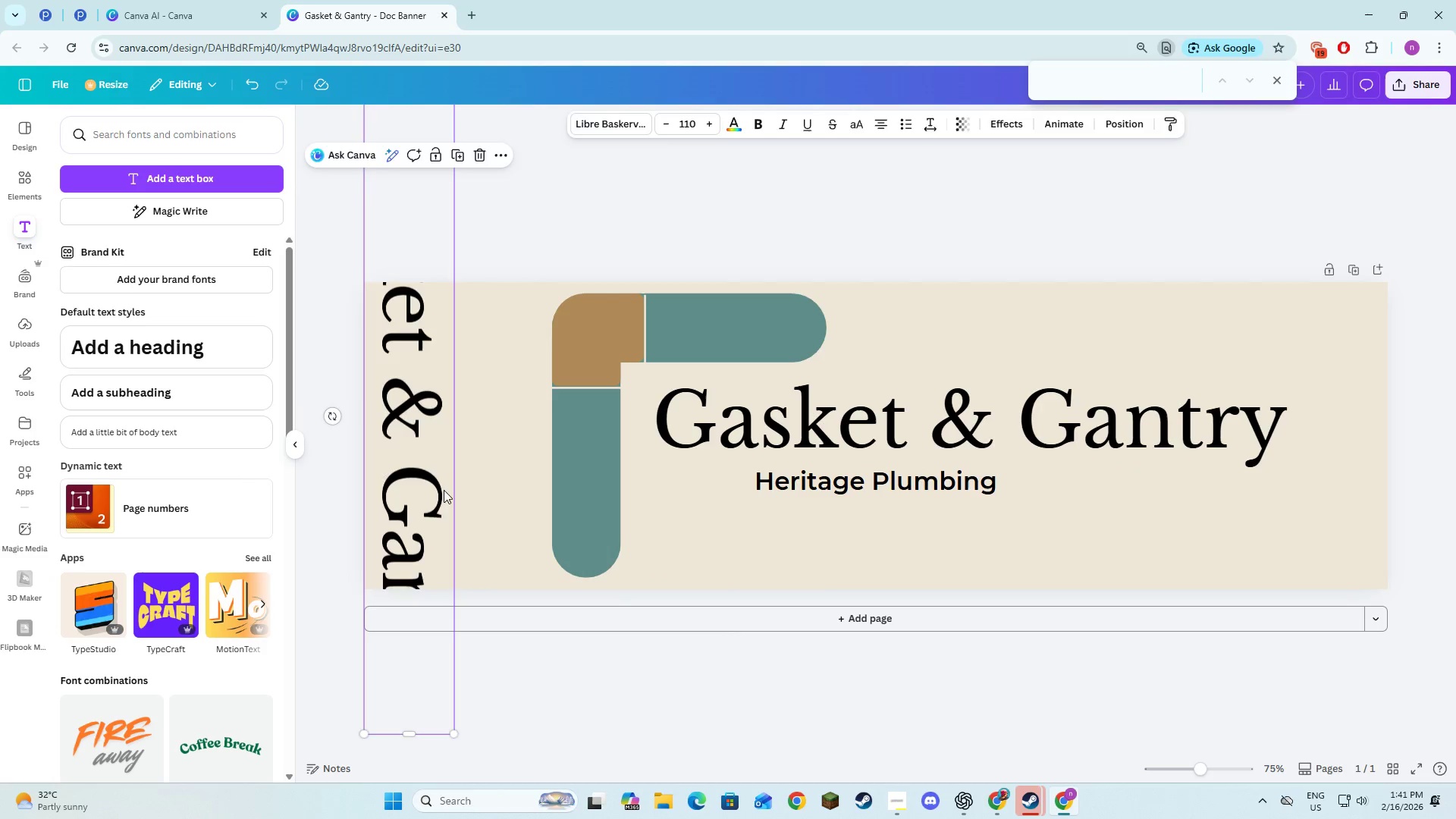 
key(Backspace)
 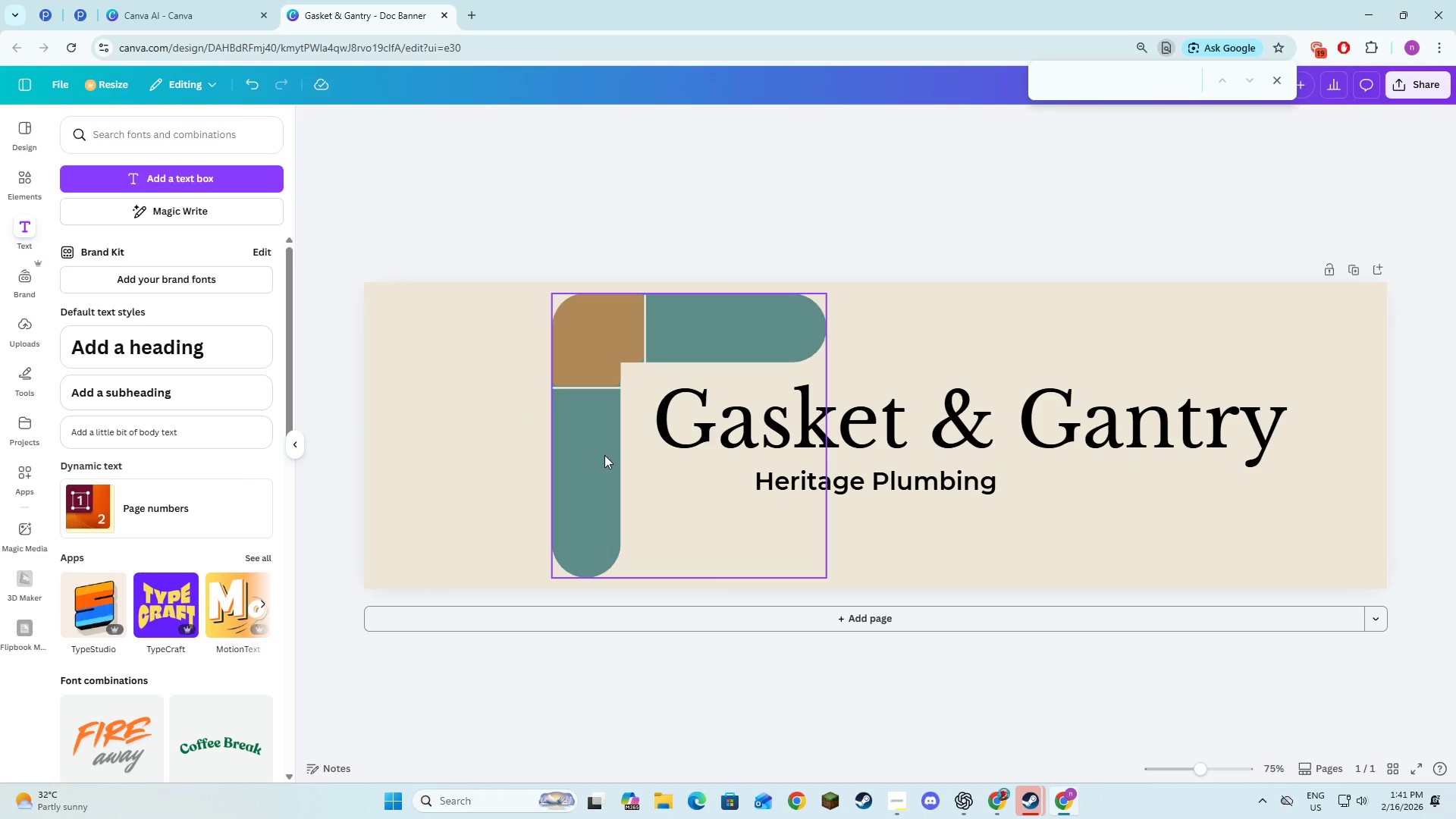 
hold_key(key=ShiftLeft, duration=1.5)
left_click([604, 455])
 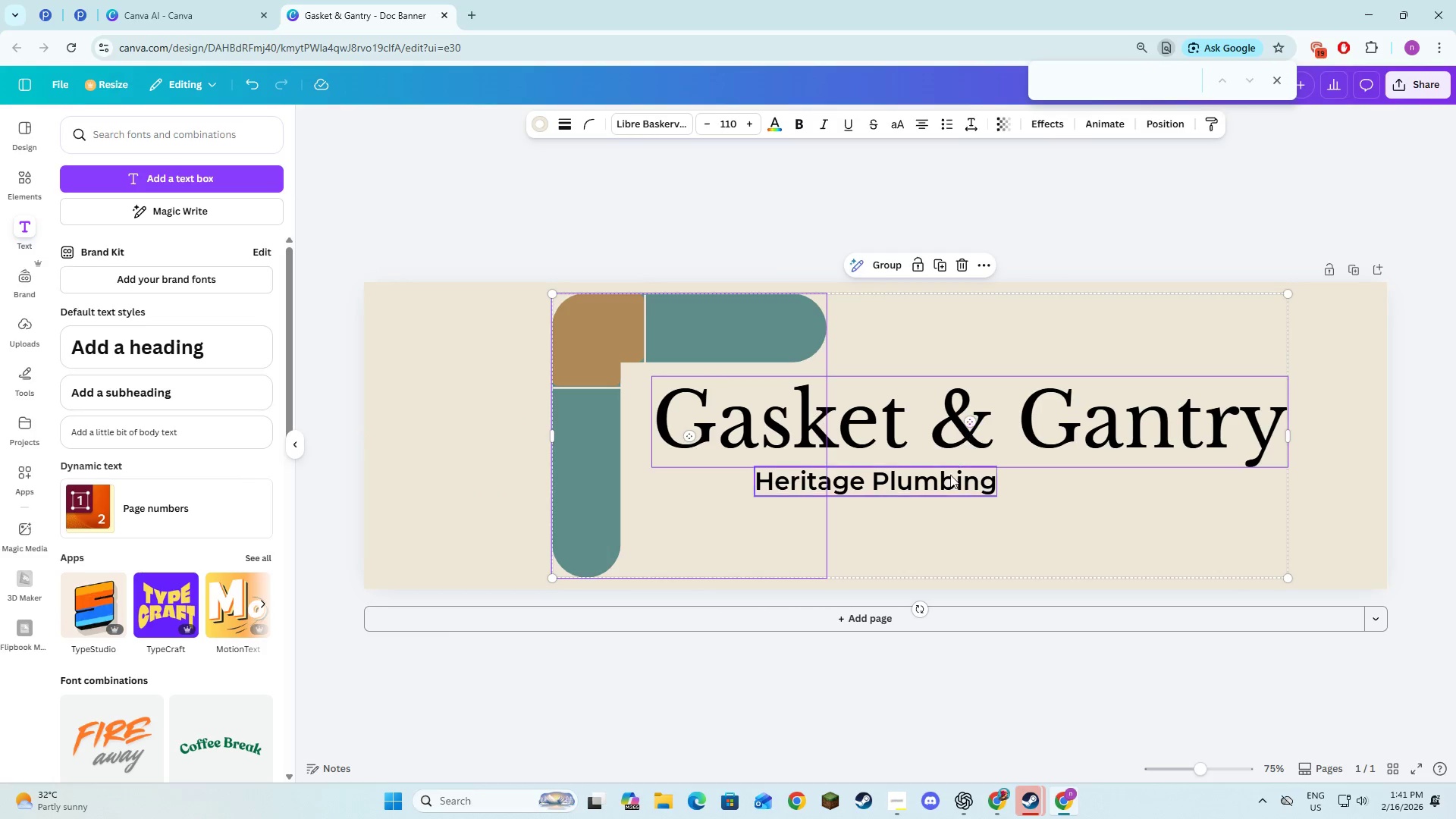 
double_click([950, 475])
 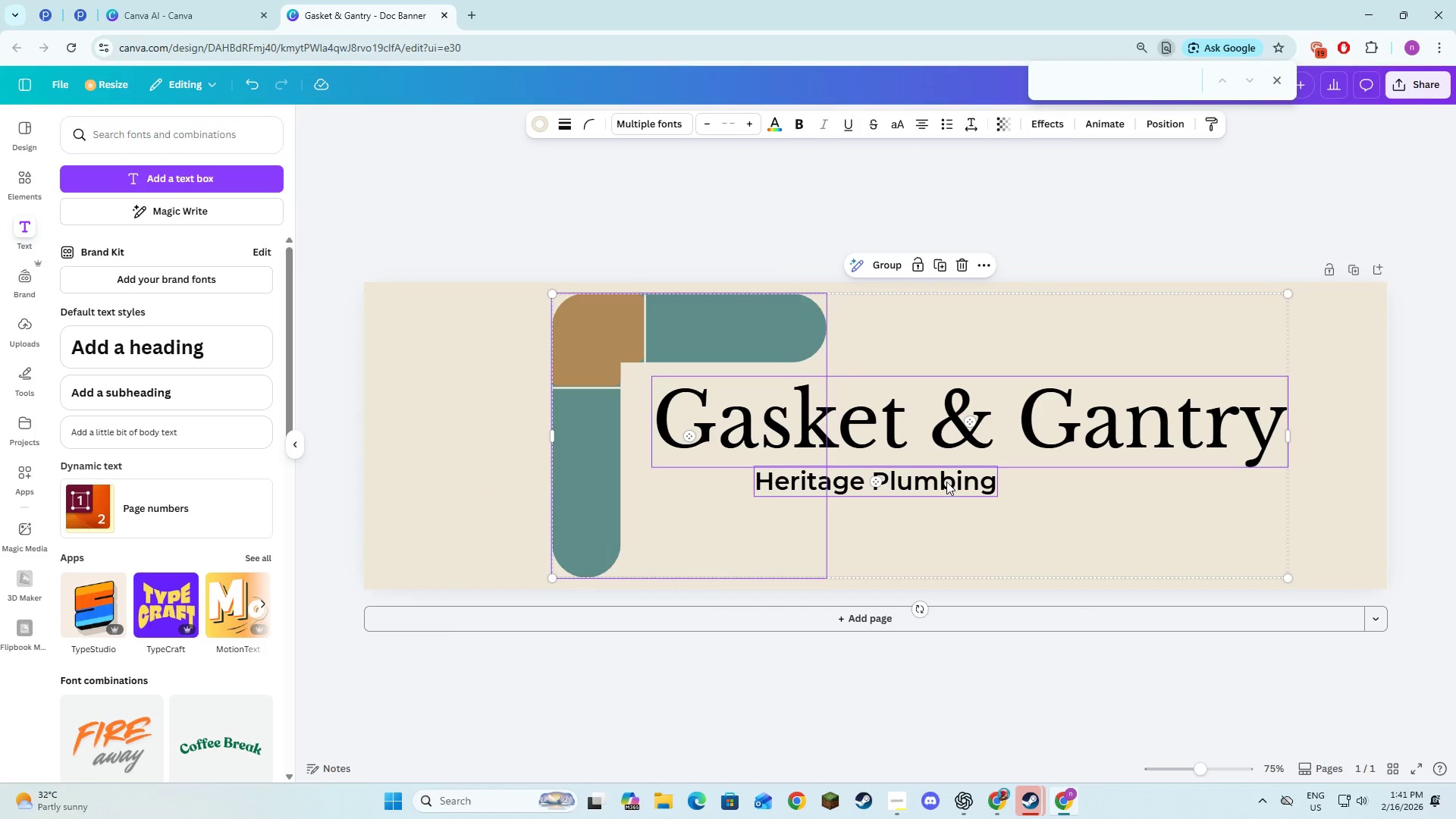 
left_click_drag(start_coordinate=[946, 482], to_coordinate=[901, 485])
 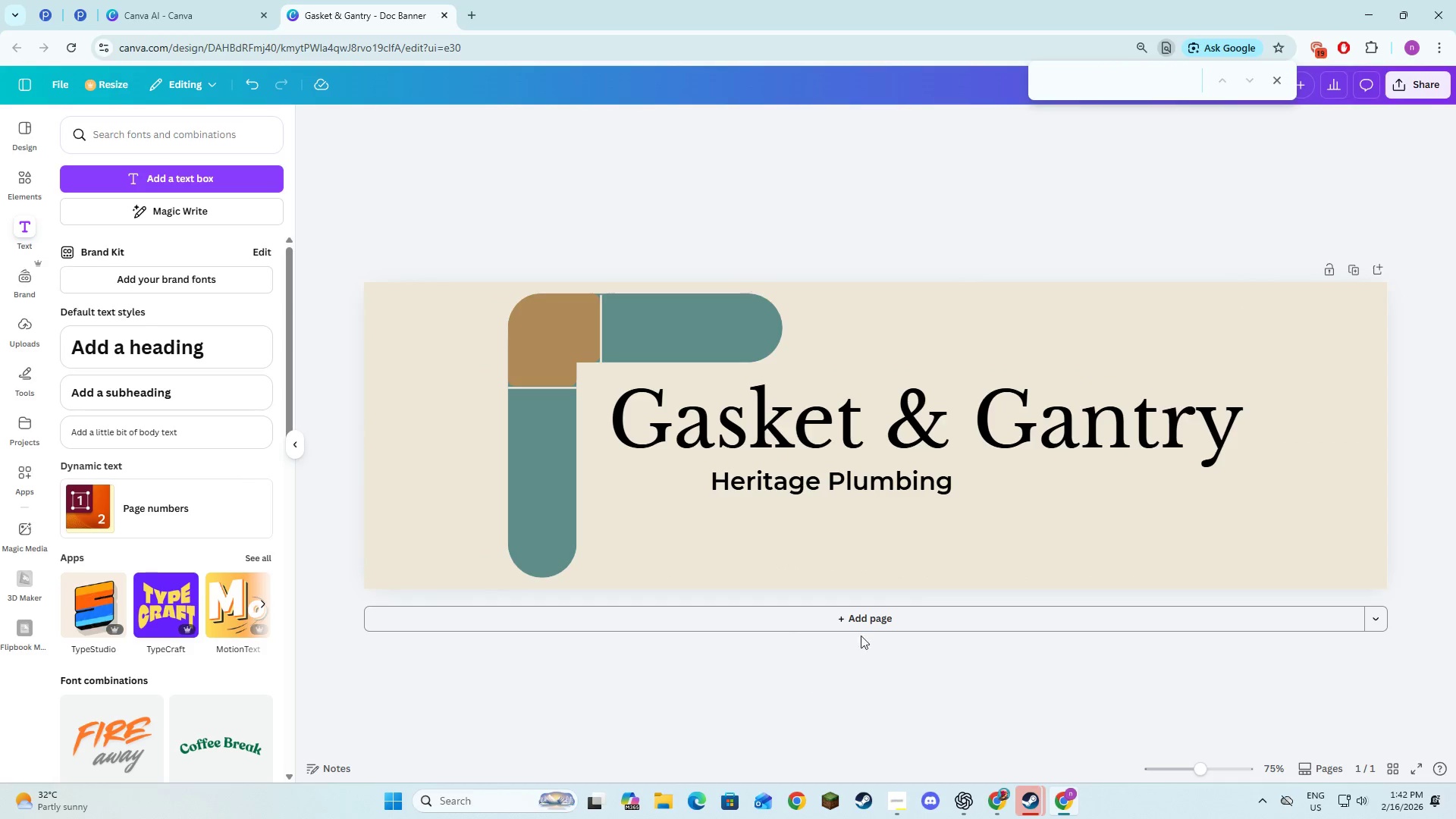 
left_click([855, 475])
 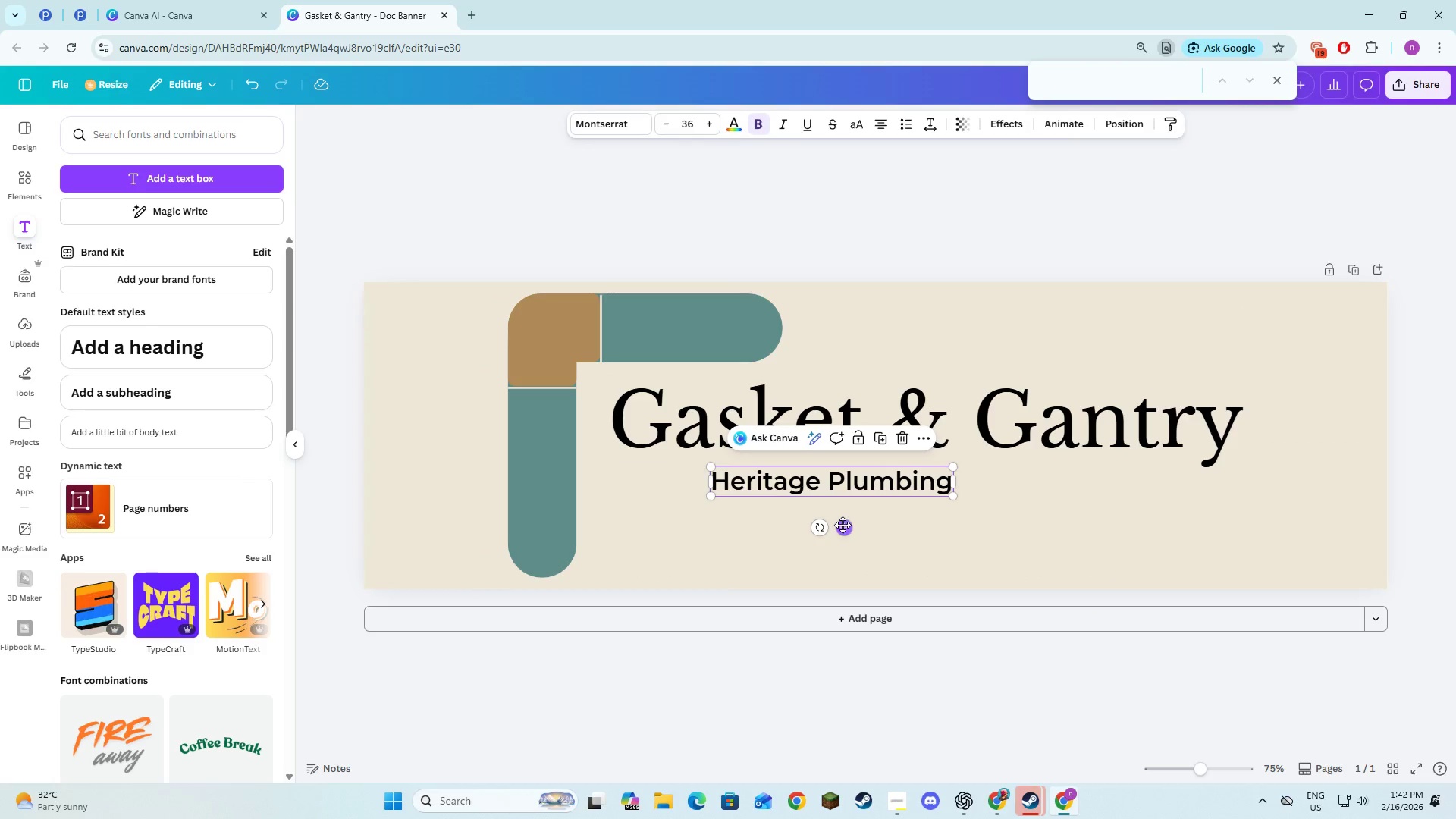 
left_click_drag(start_coordinate=[840, 524], to_coordinate=[887, 522])
 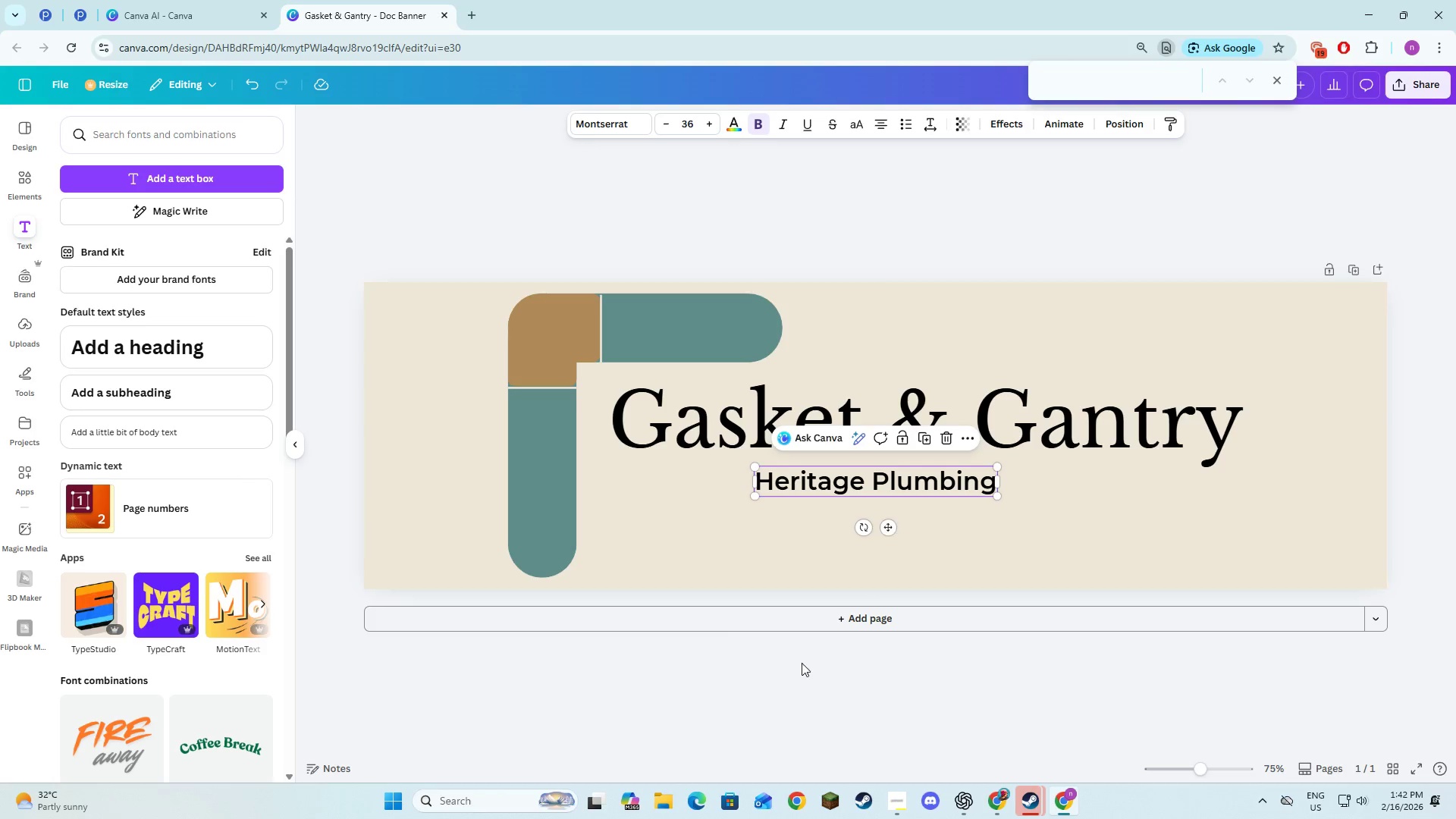 
left_click([801, 673])
 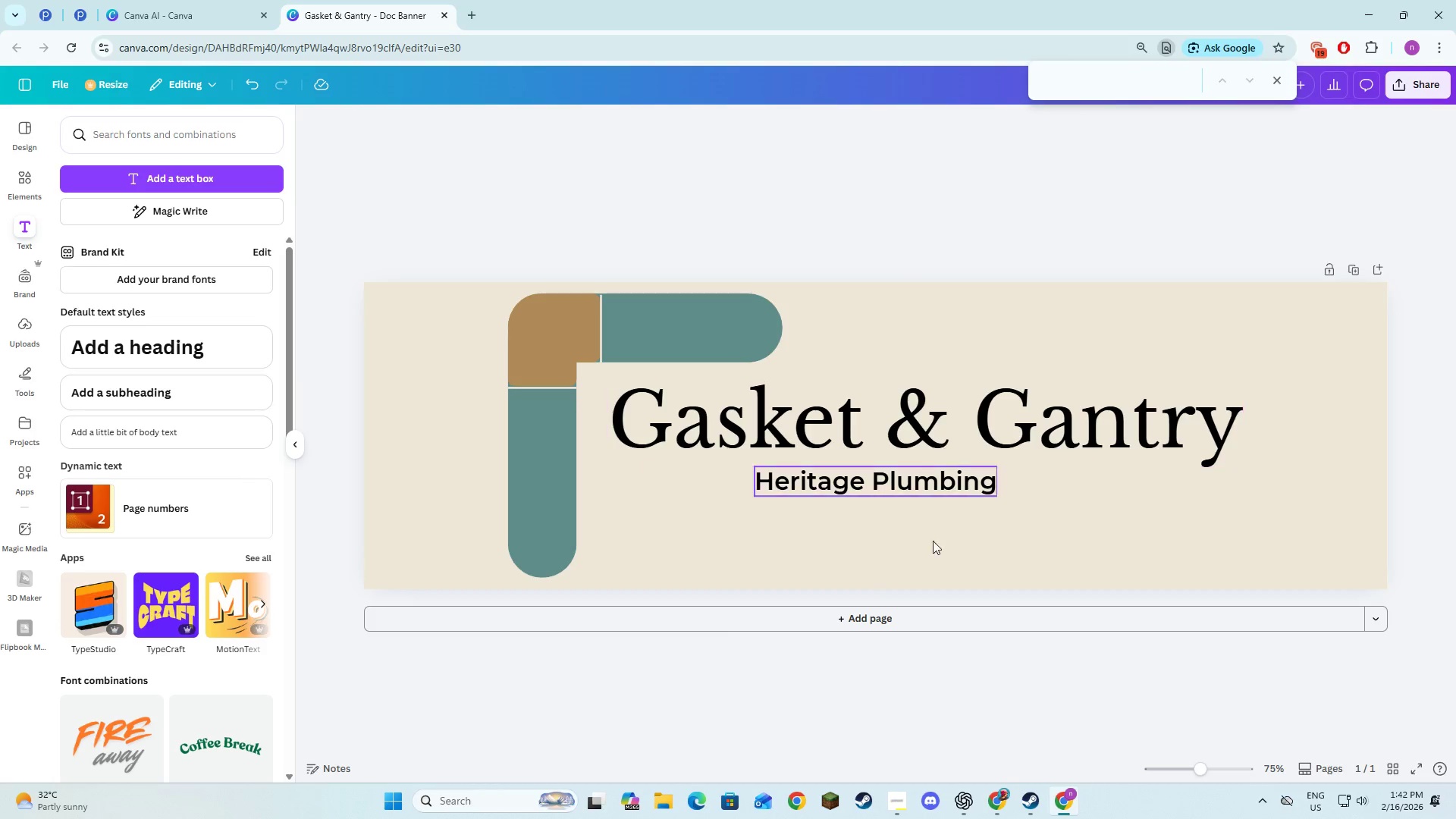 
left_click([847, 692])
 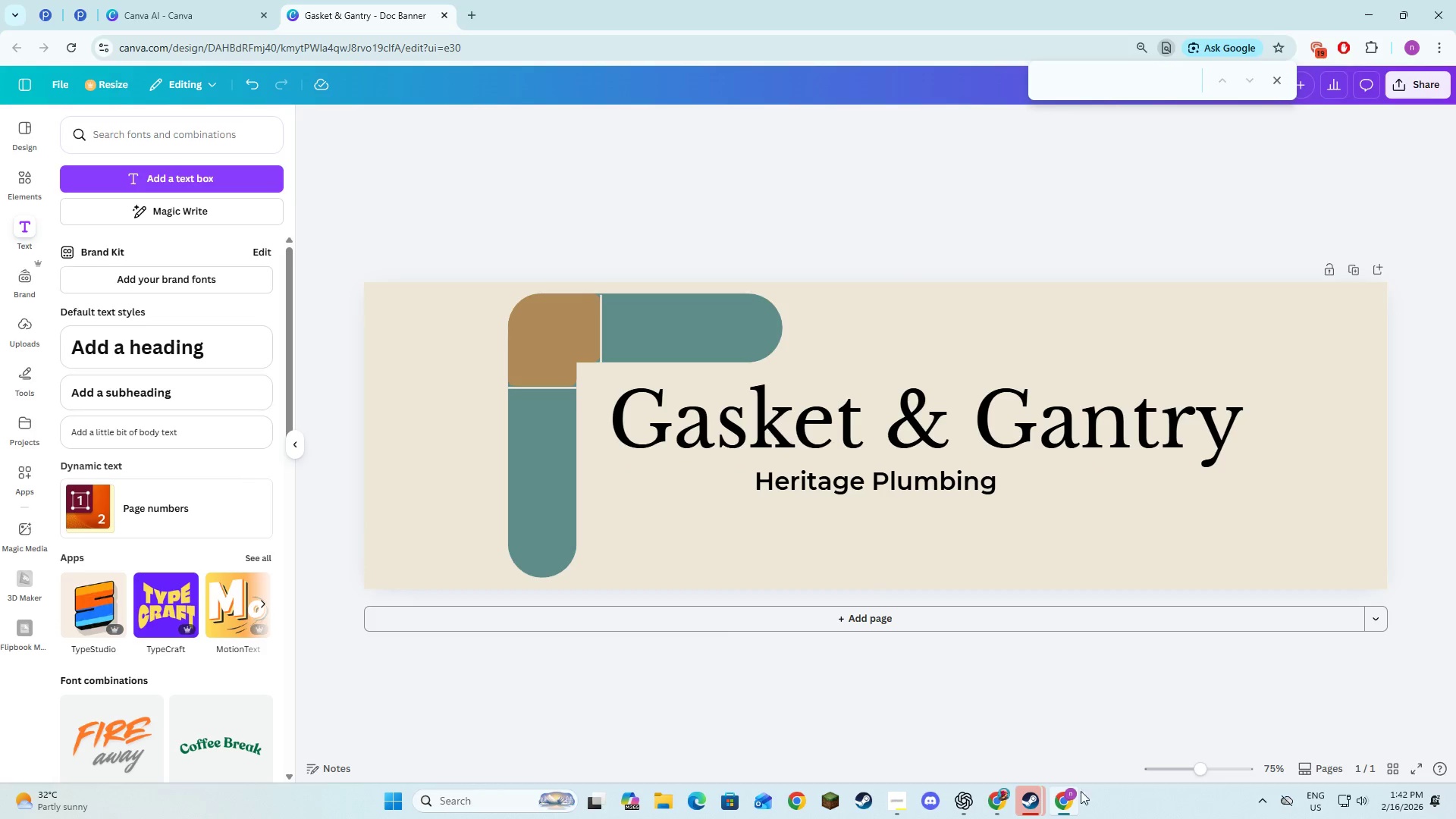 
key(Alt+AltLeft)
 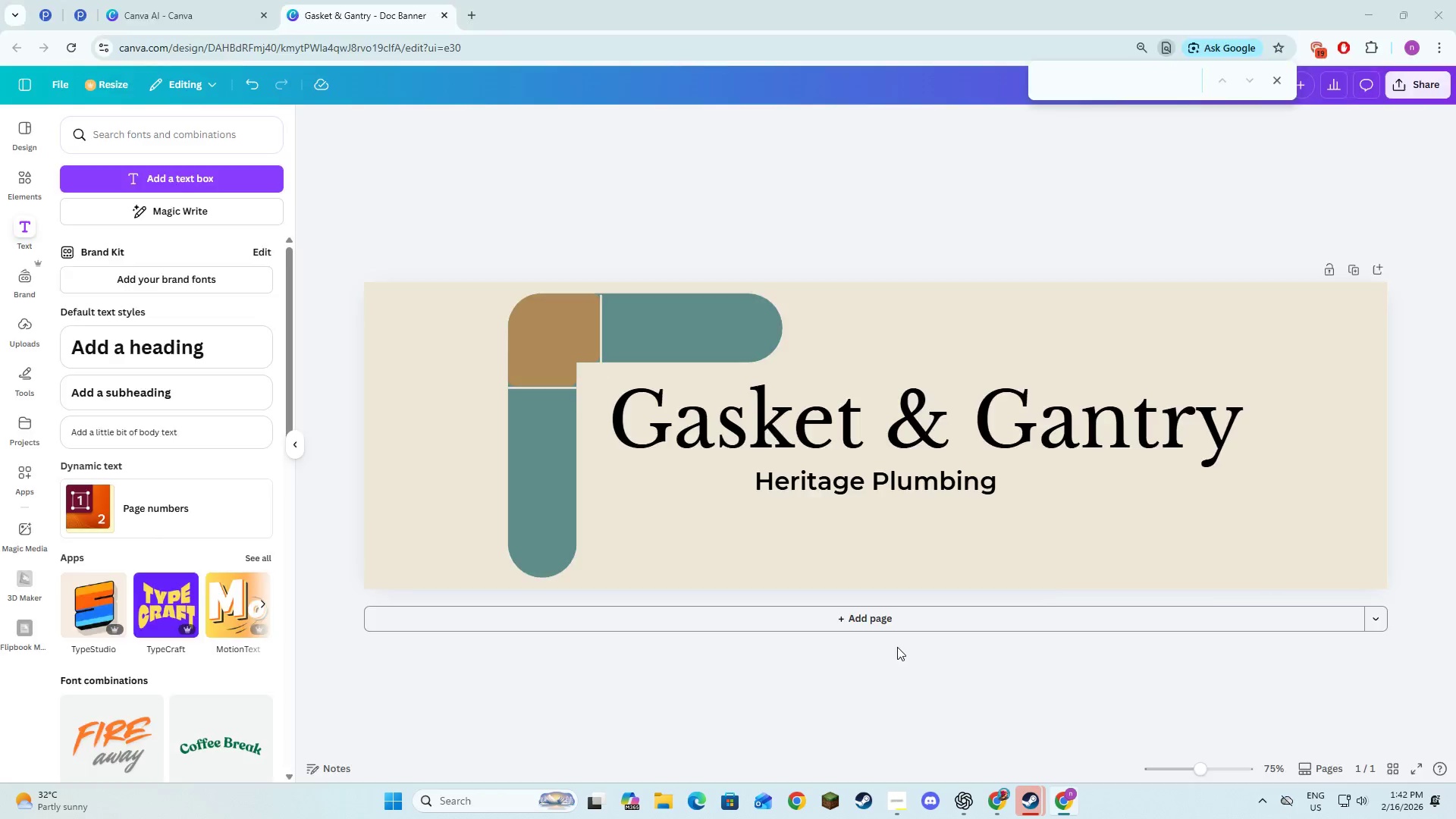 
key(Alt+Tab)